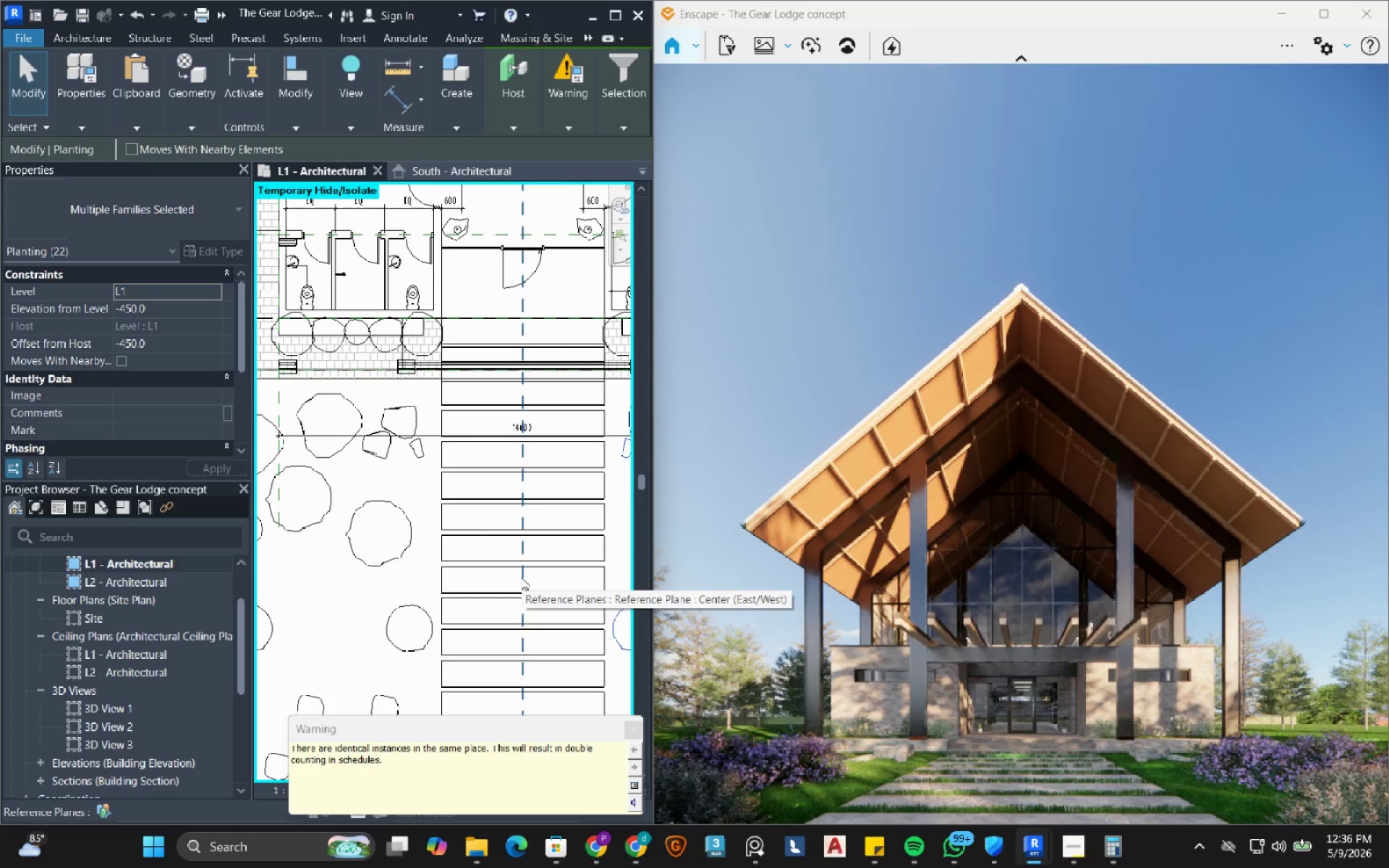 
scroll: coordinate [414, 551], scroll_direction: down, amount: 6.0
 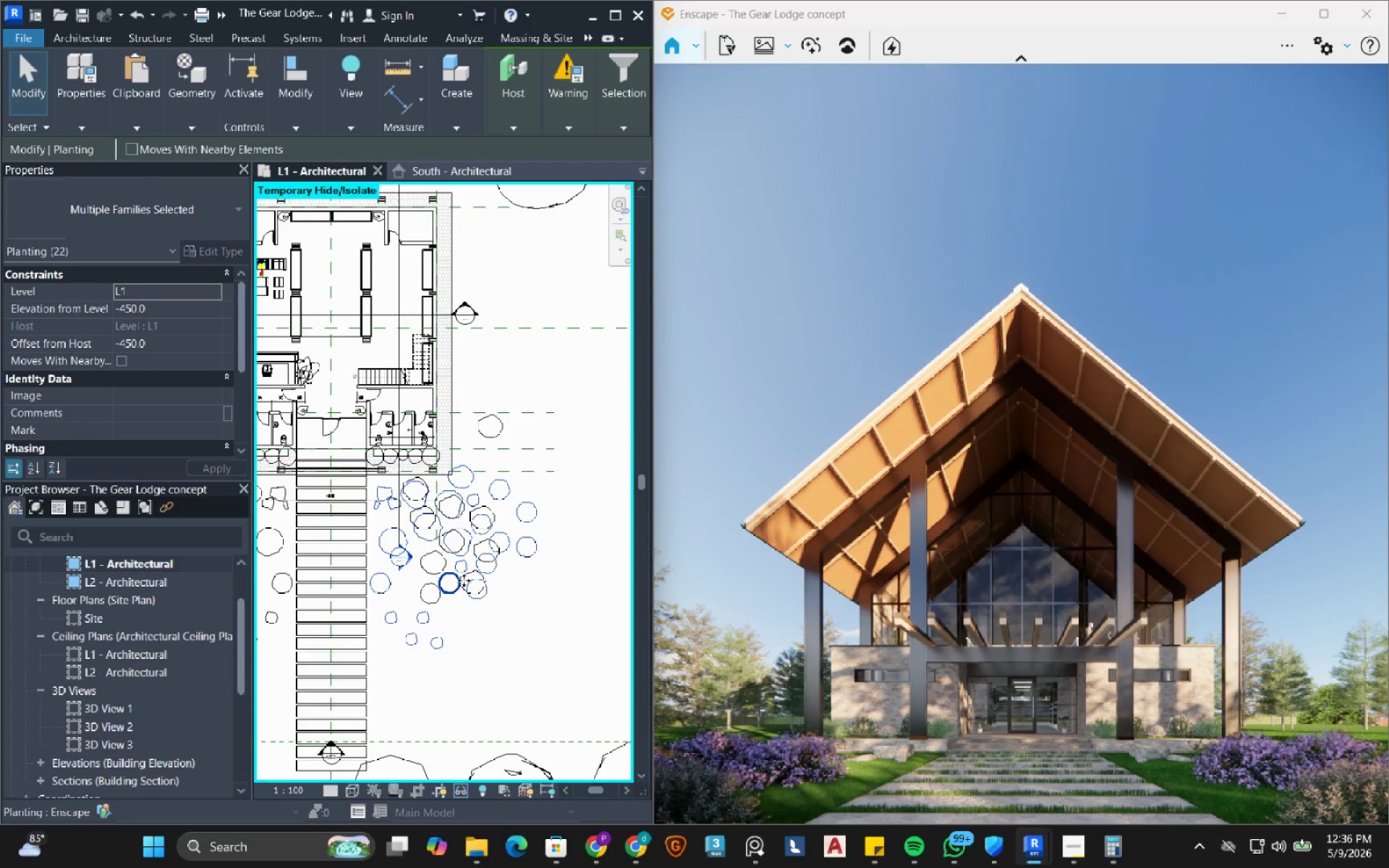 
wait(5.14)
 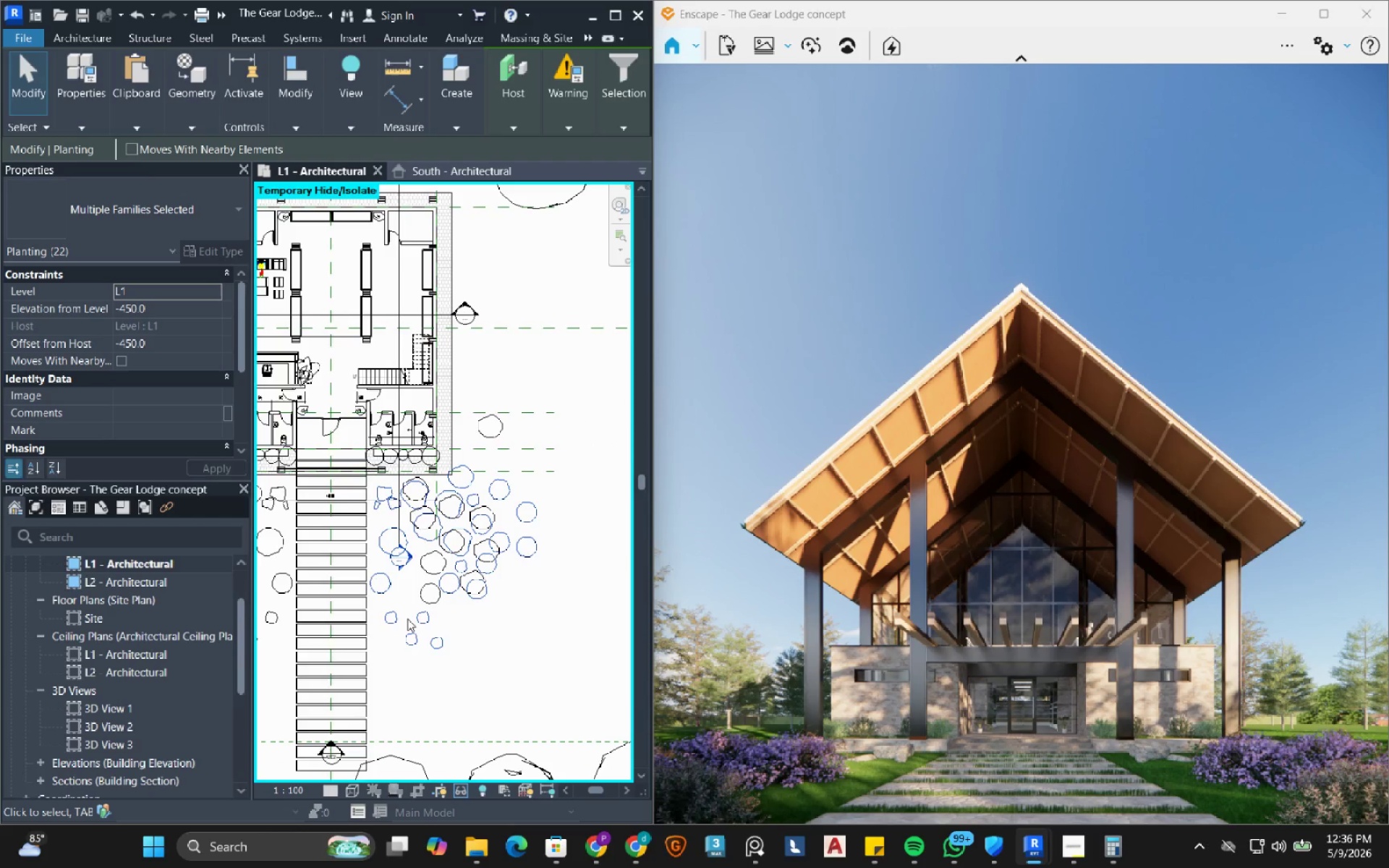 
scroll: coordinate [445, 567], scroll_direction: up, amount: 1.0
 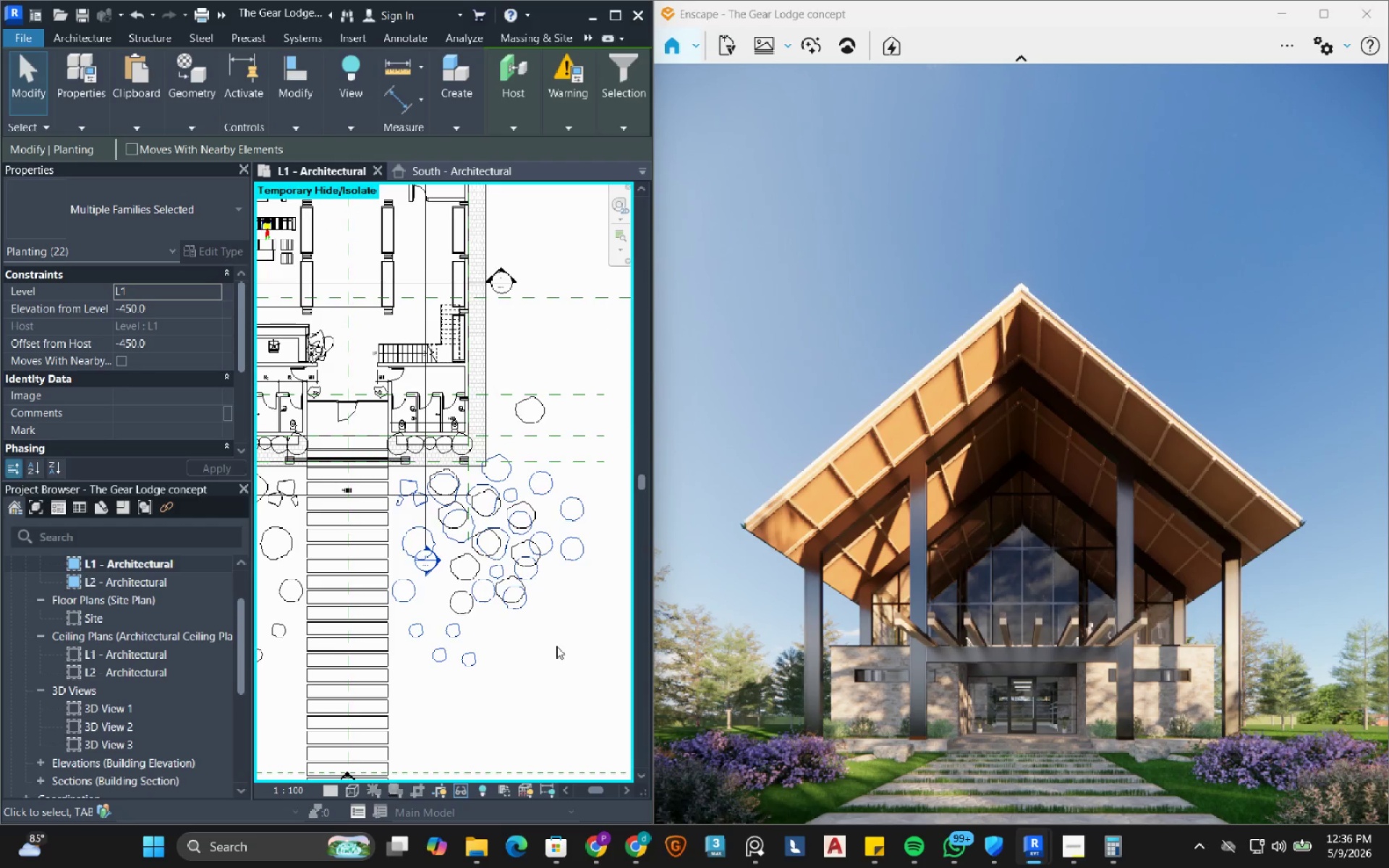 
left_click([519, 627])
 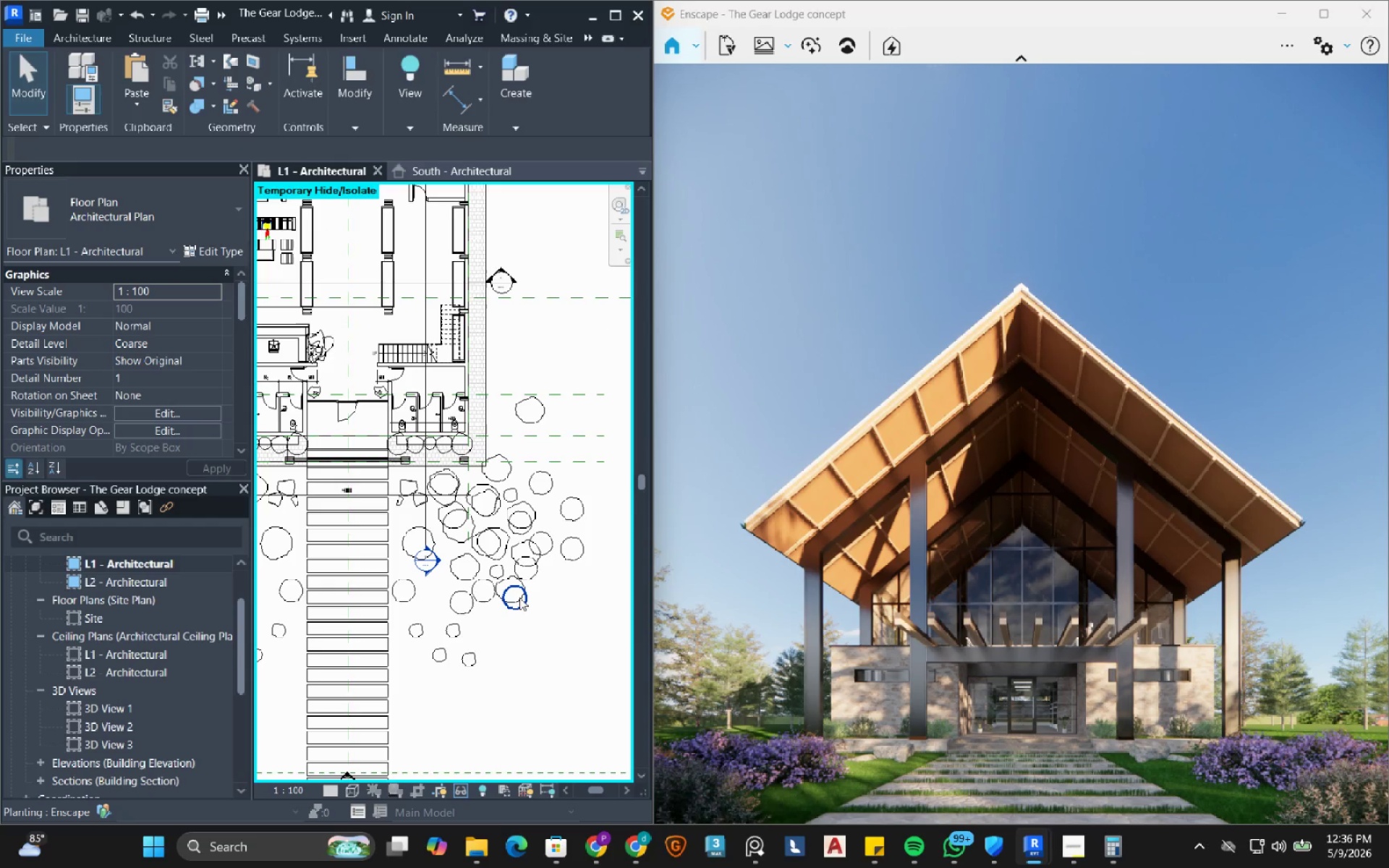 
scroll: coordinate [519, 597], scroll_direction: down, amount: 8.0
 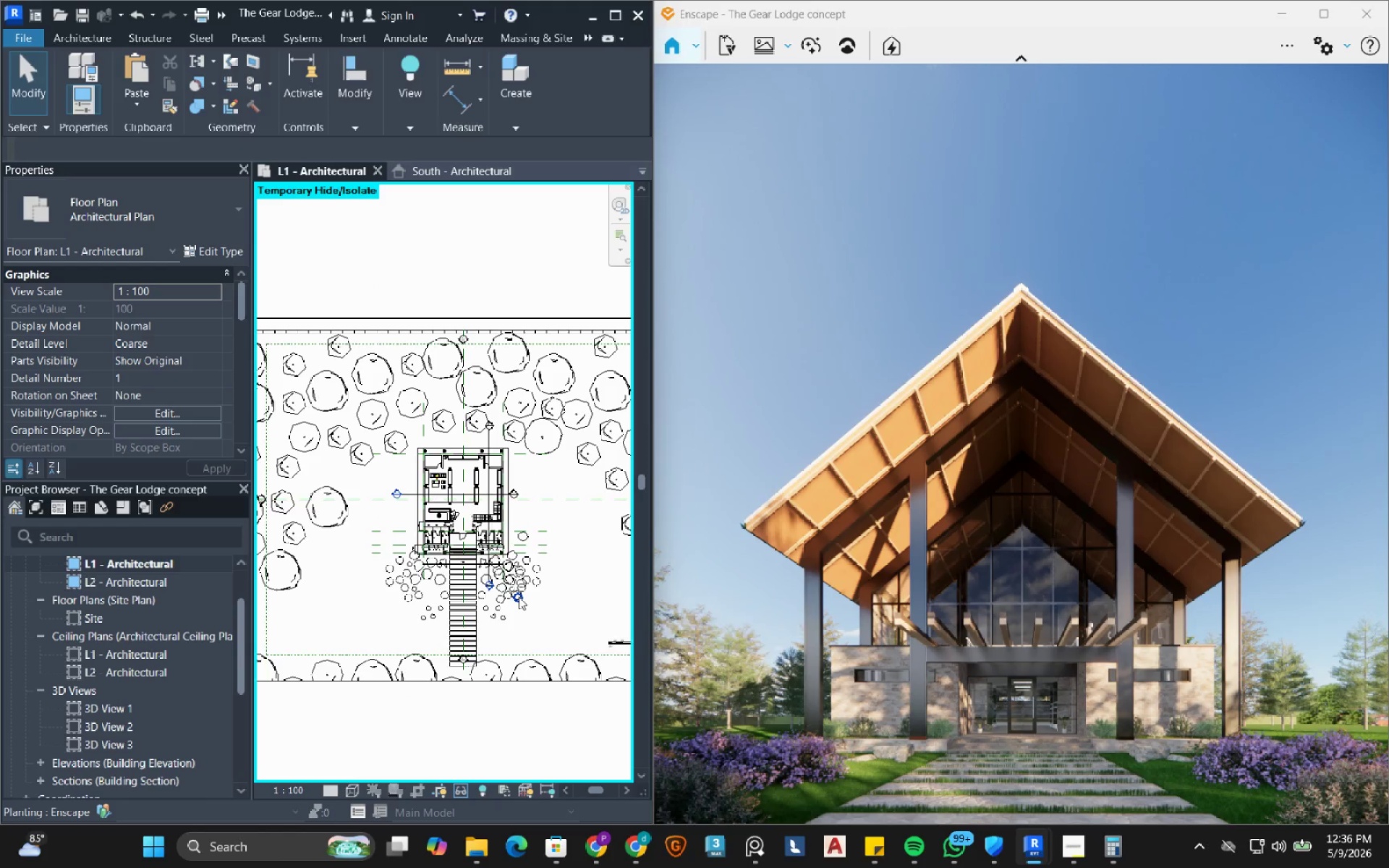 
scroll: coordinate [519, 597], scroll_direction: up, amount: 10.0
 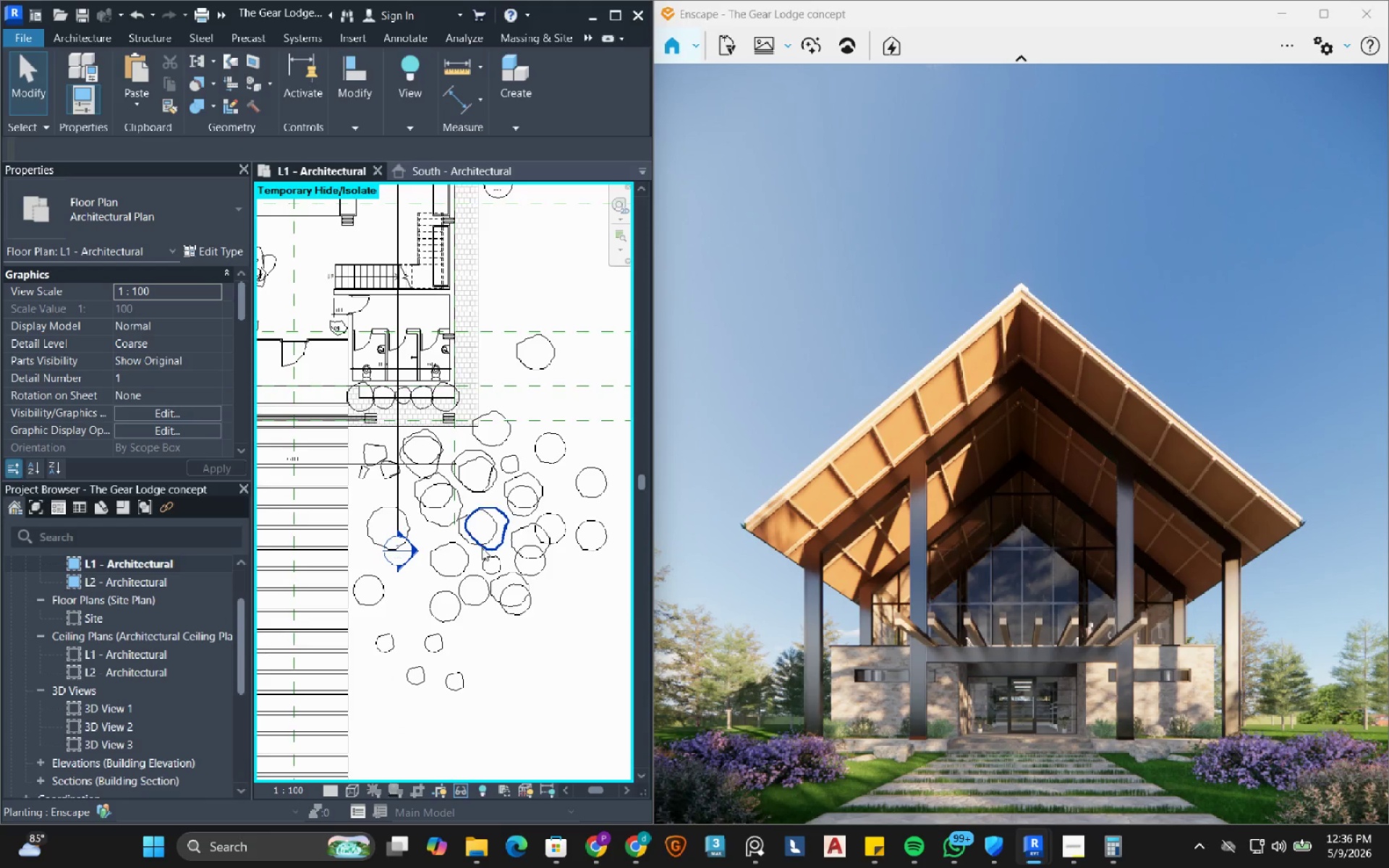 
mouse_move([460, 549])
 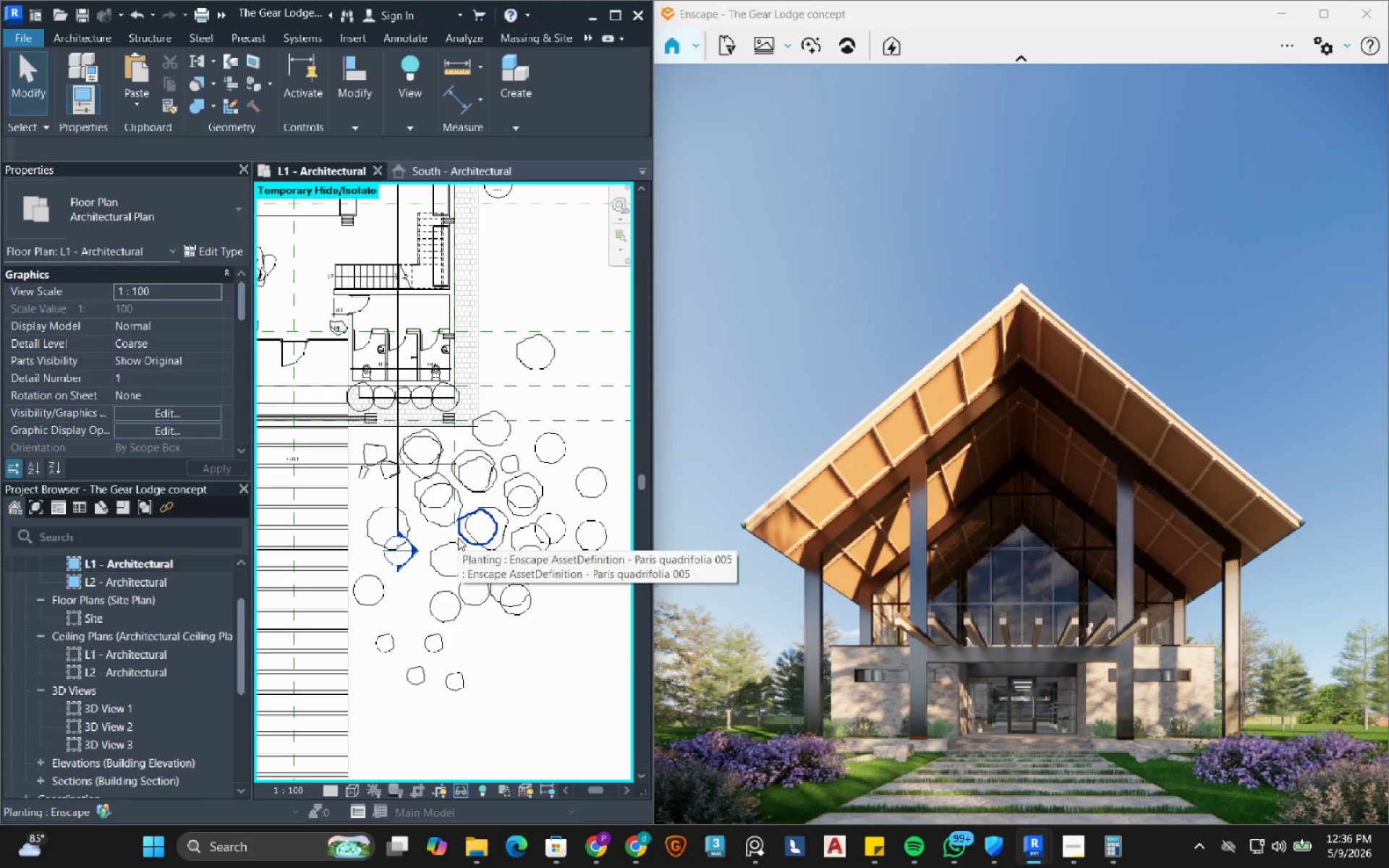 
left_click([458, 537])
 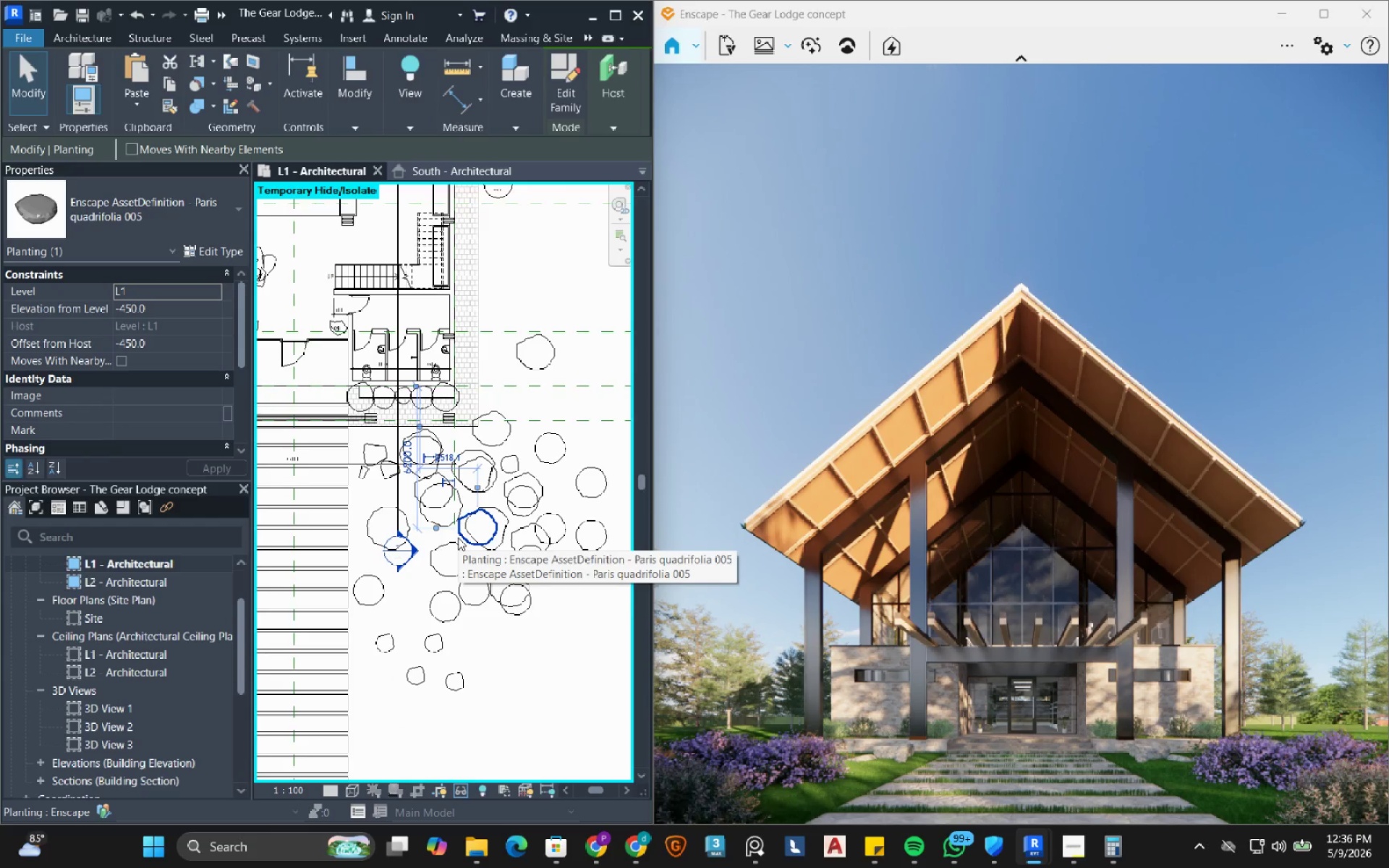 
scroll: coordinate [459, 540], scroll_direction: up, amount: 3.0
 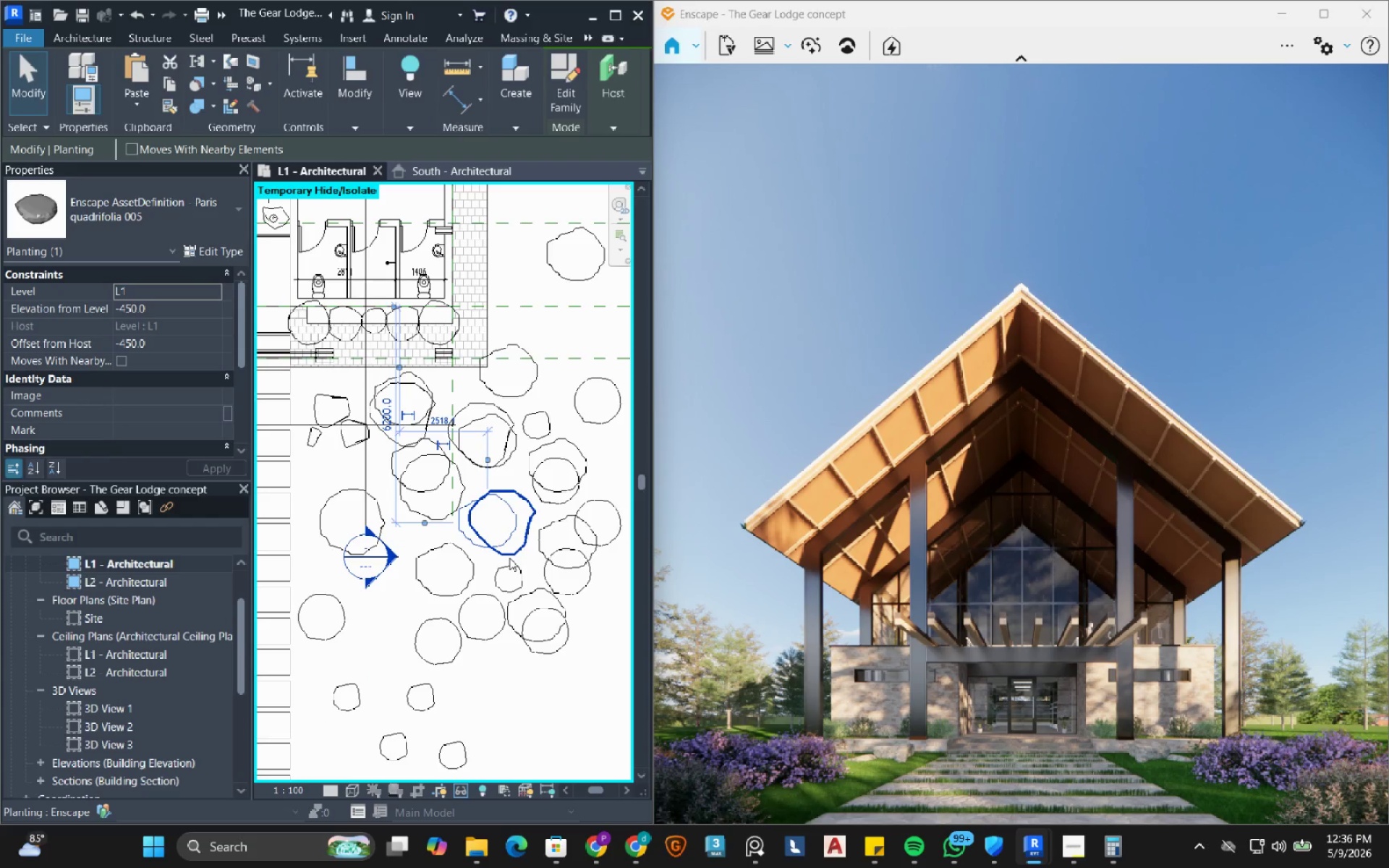 
left_click([509, 558])
 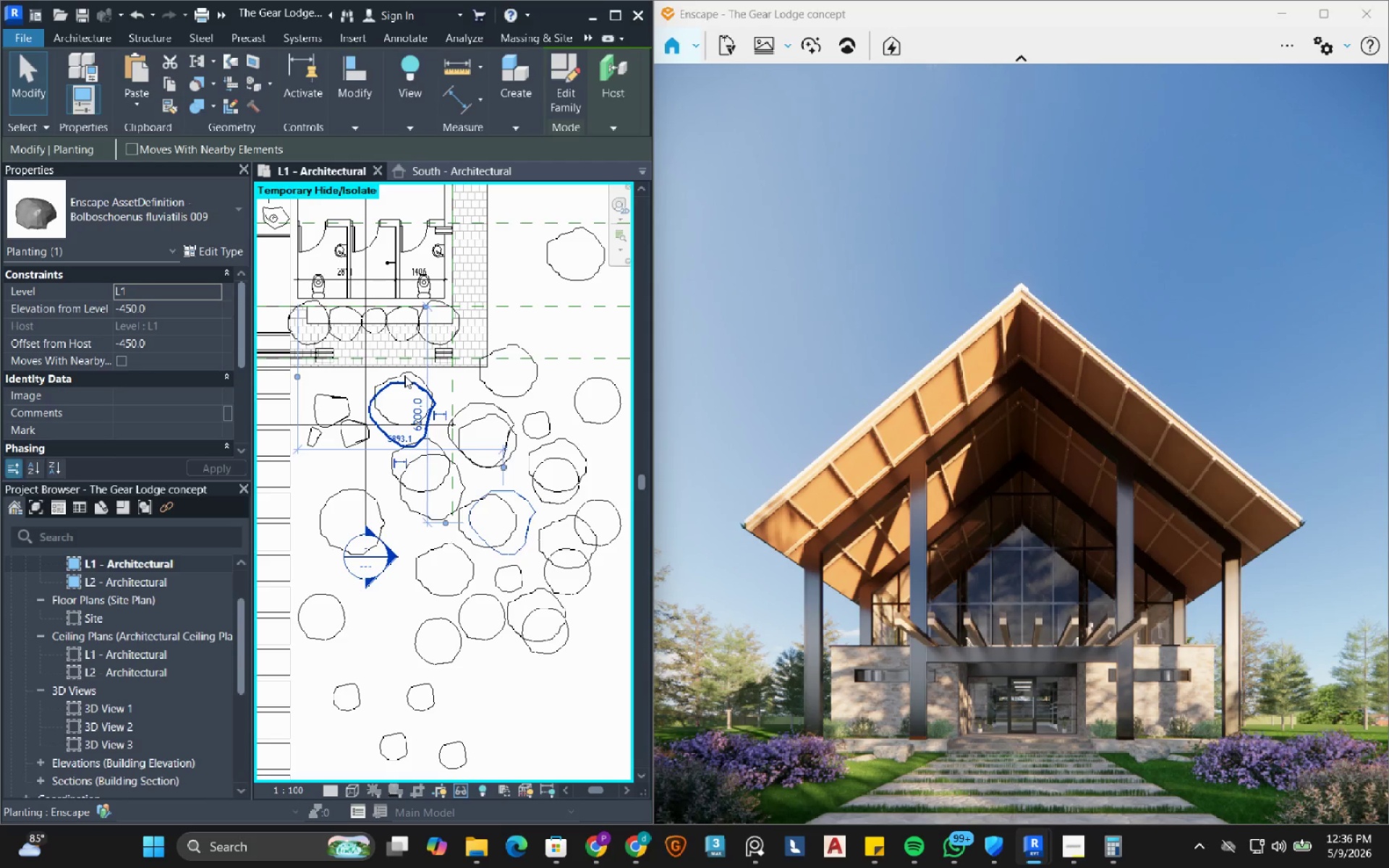 
wait(6.56)
 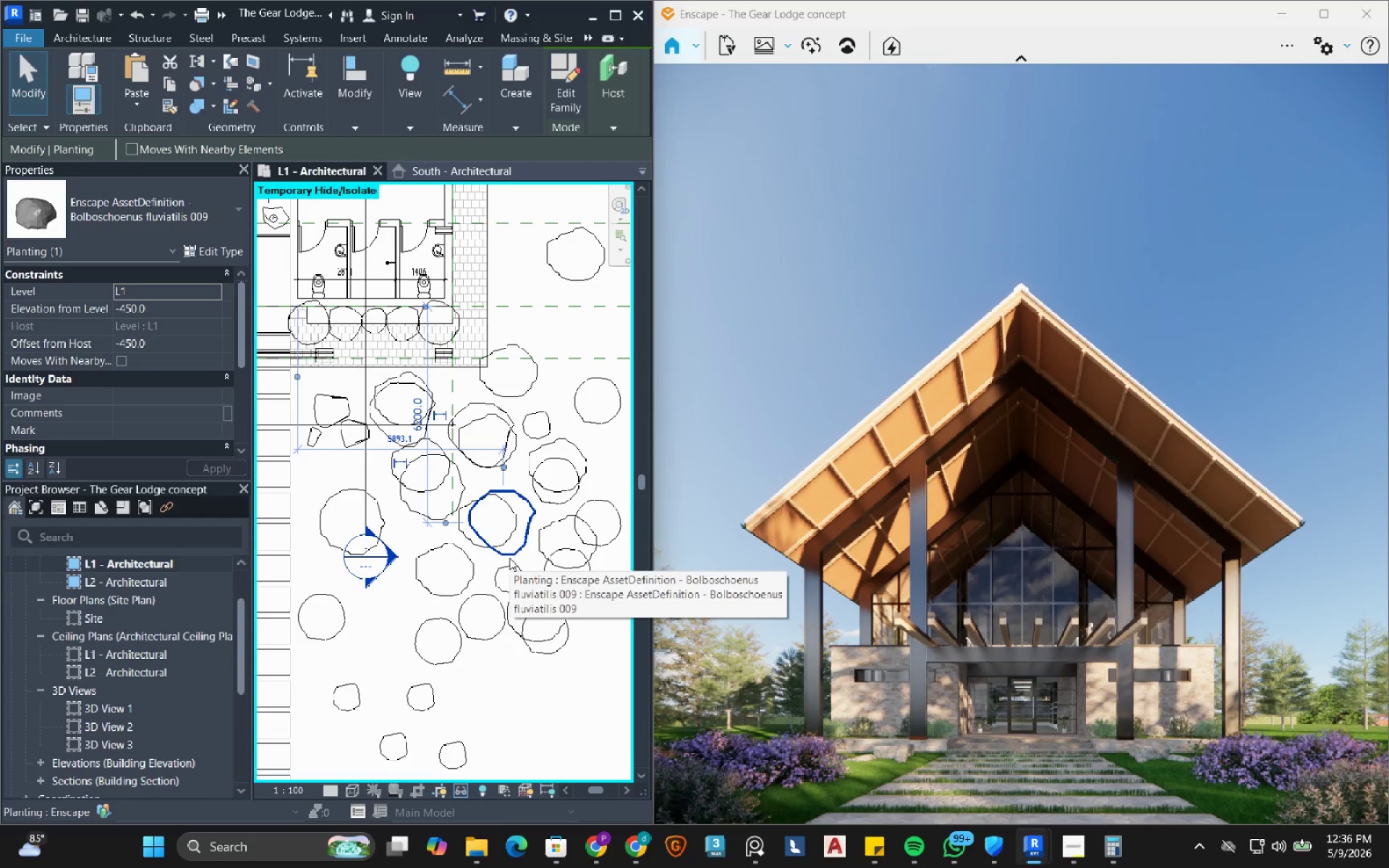 
scroll: coordinate [389, 464], scroll_direction: down, amount: 5.0
 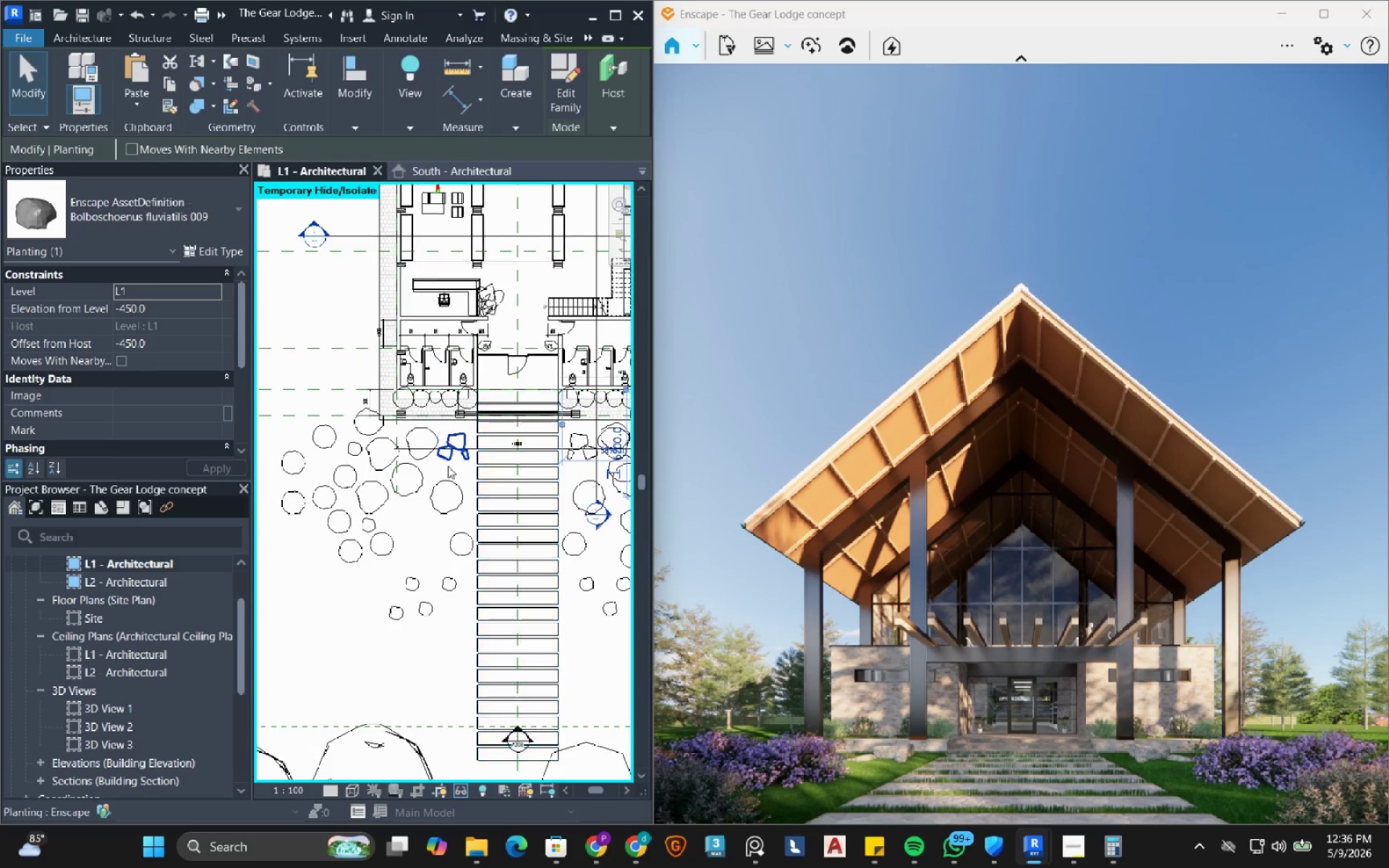 
scroll: coordinate [428, 466], scroll_direction: up, amount: 2.0
 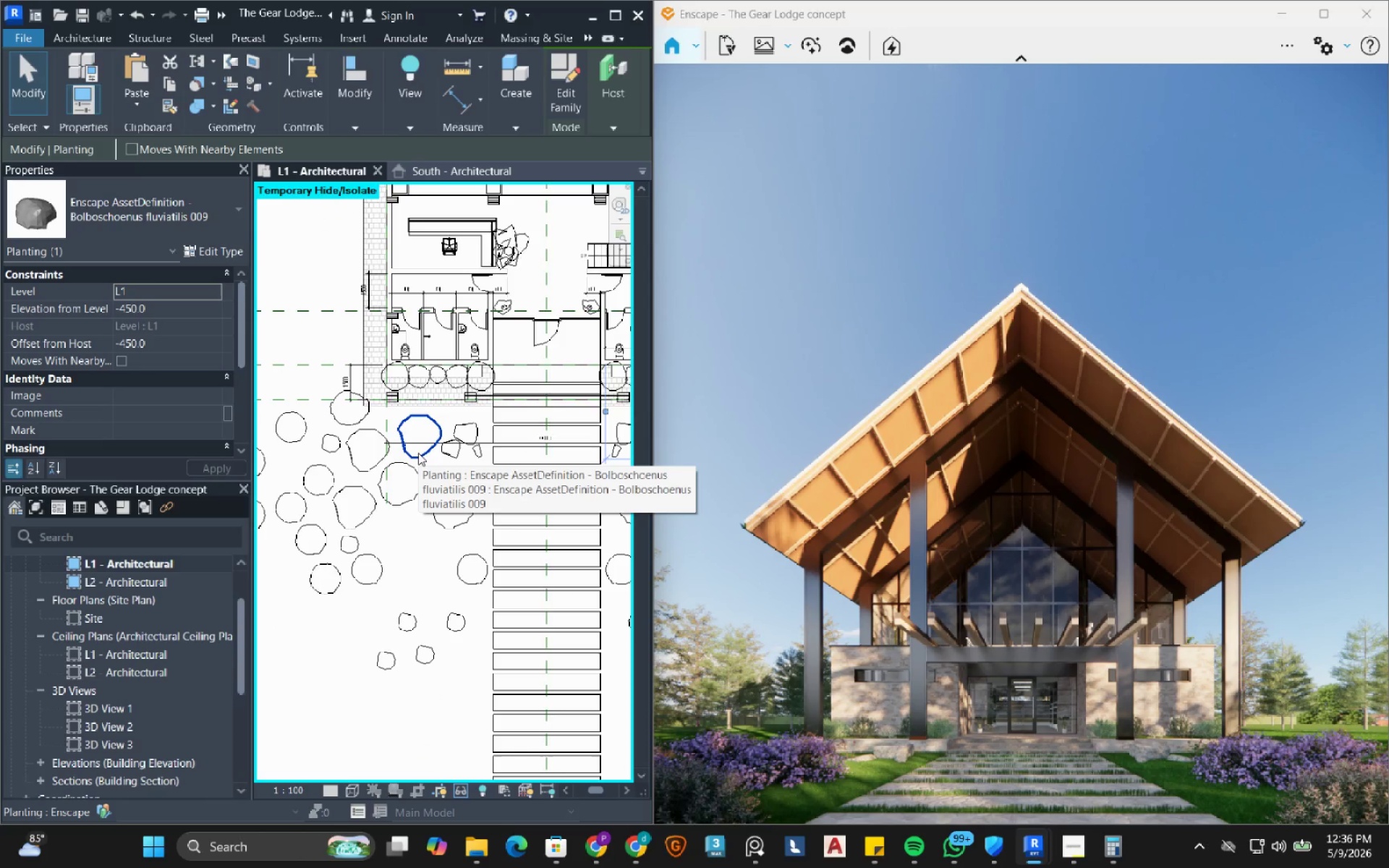 
scroll: coordinate [390, 505], scroll_direction: down, amount: 3.0
 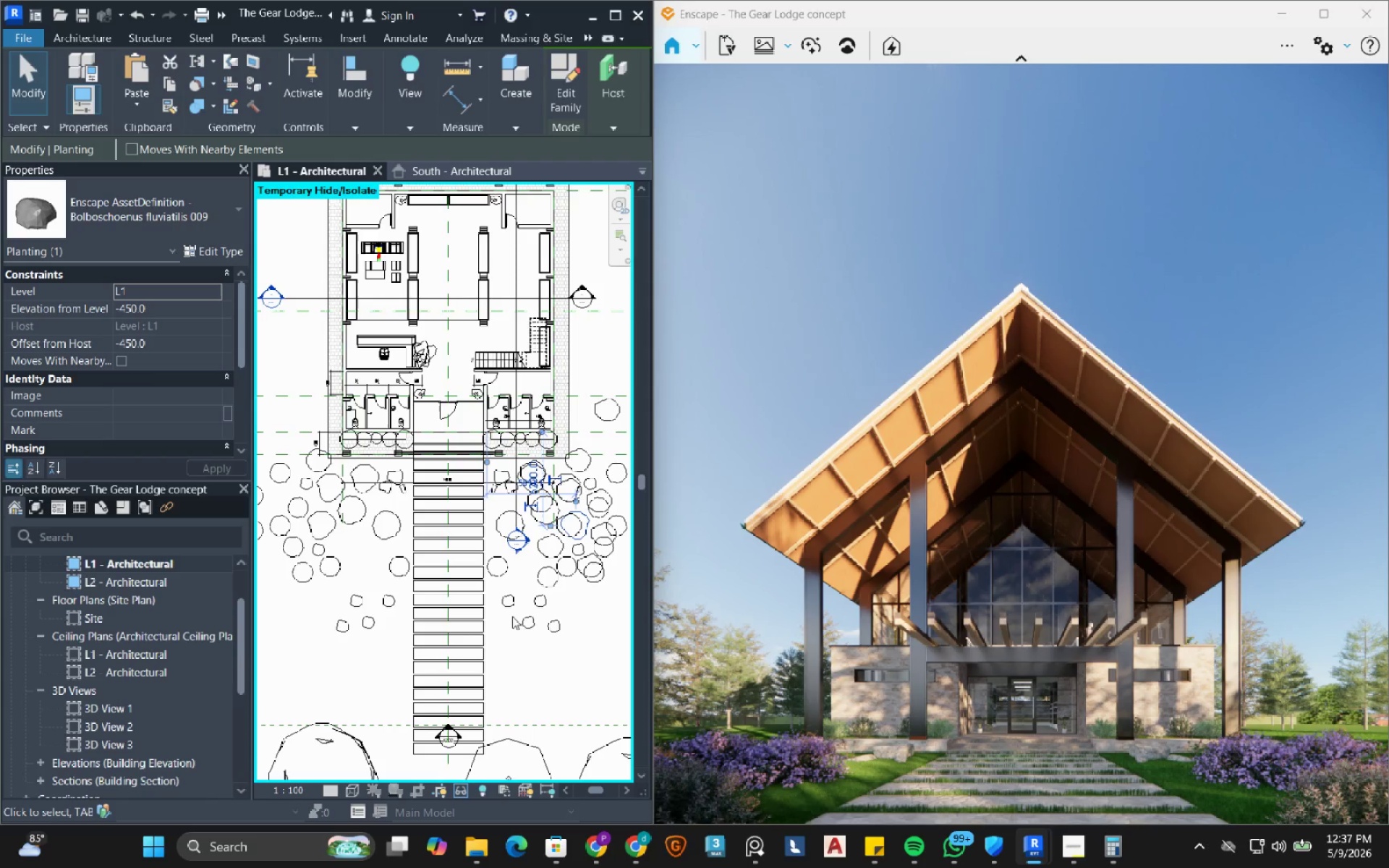 
mouse_move([590, 582])
 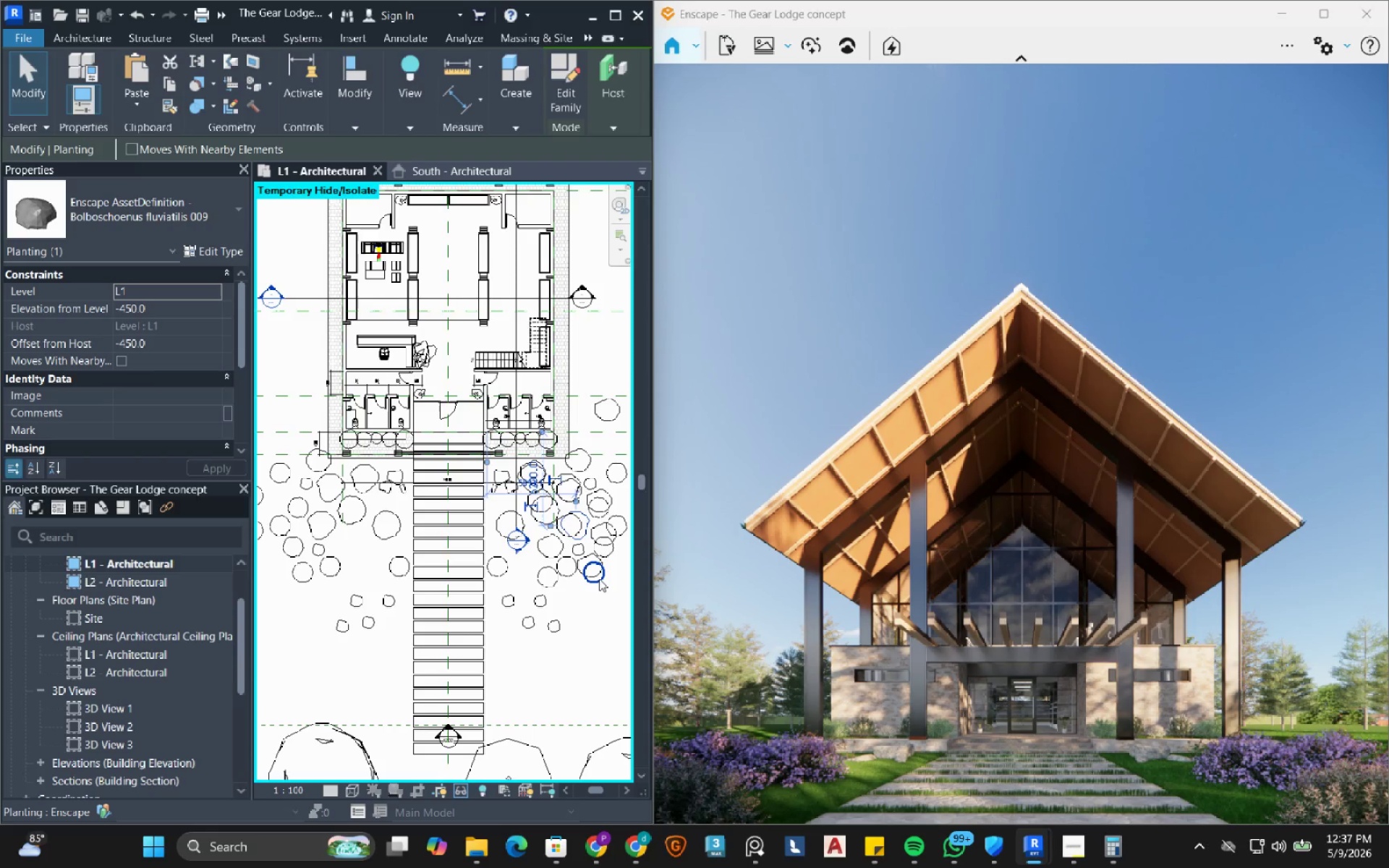 
mouse_move([575, 590])
 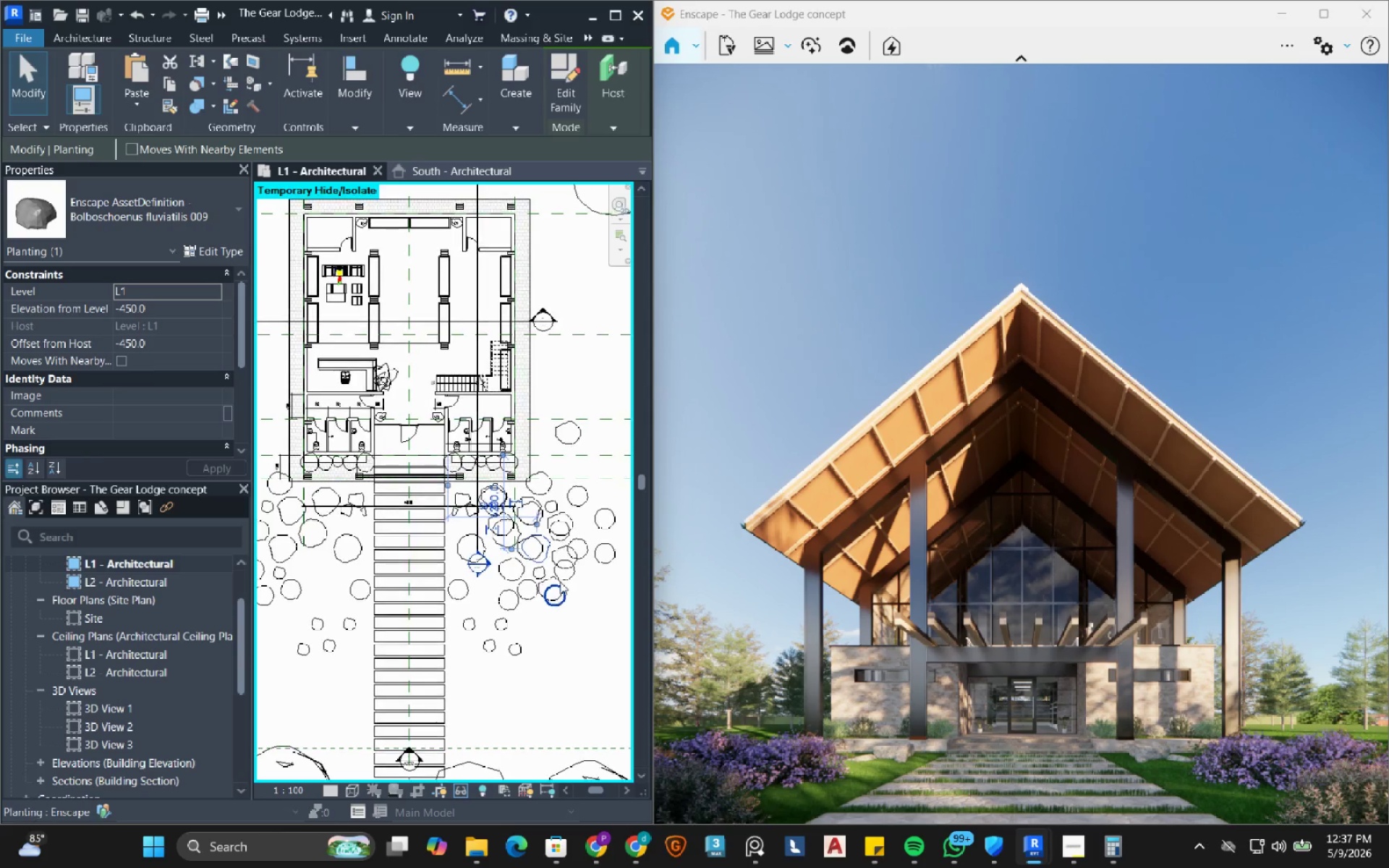 
scroll: coordinate [556, 574], scroll_direction: up, amount: 4.0
 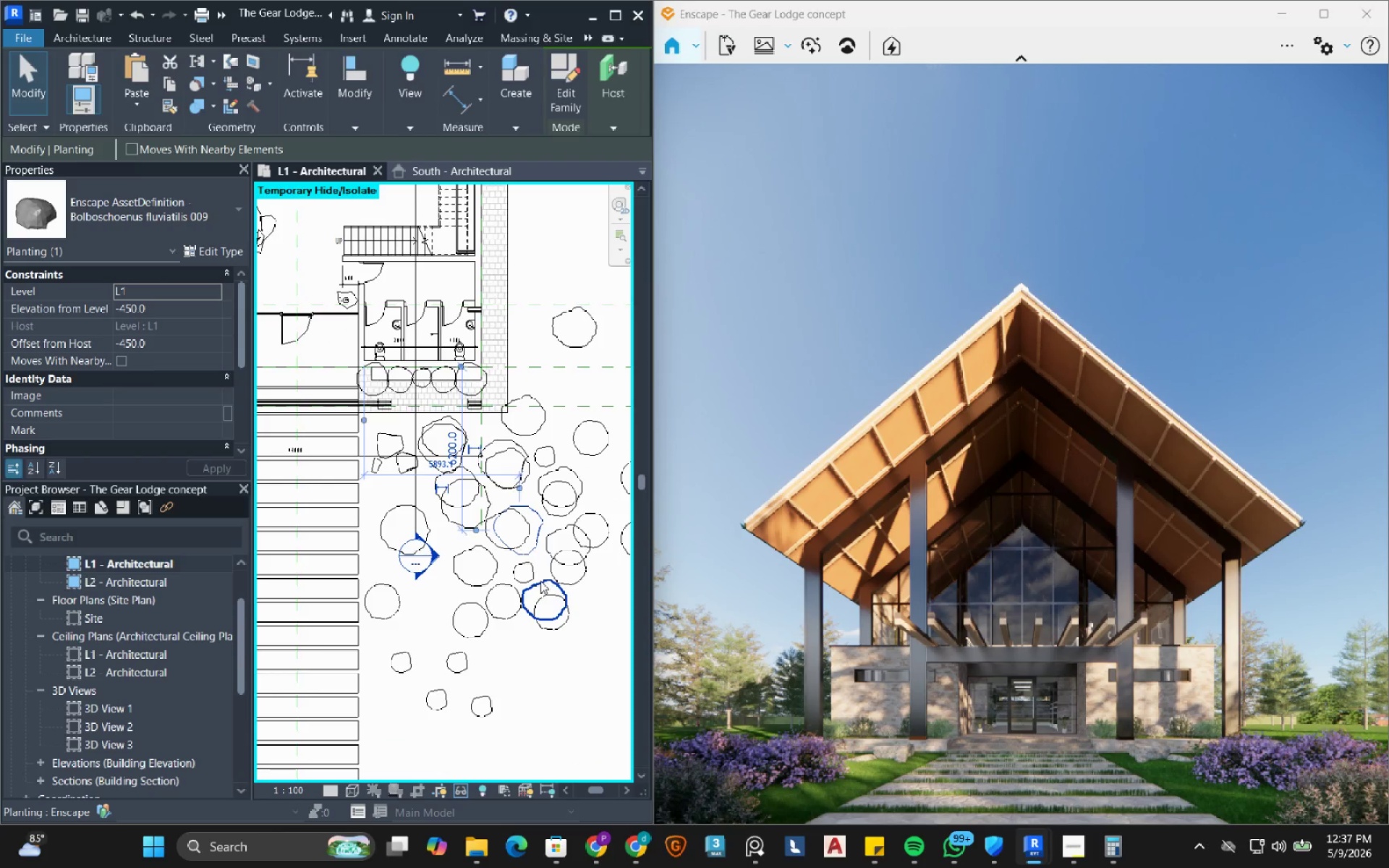 
left_click([540, 581])
 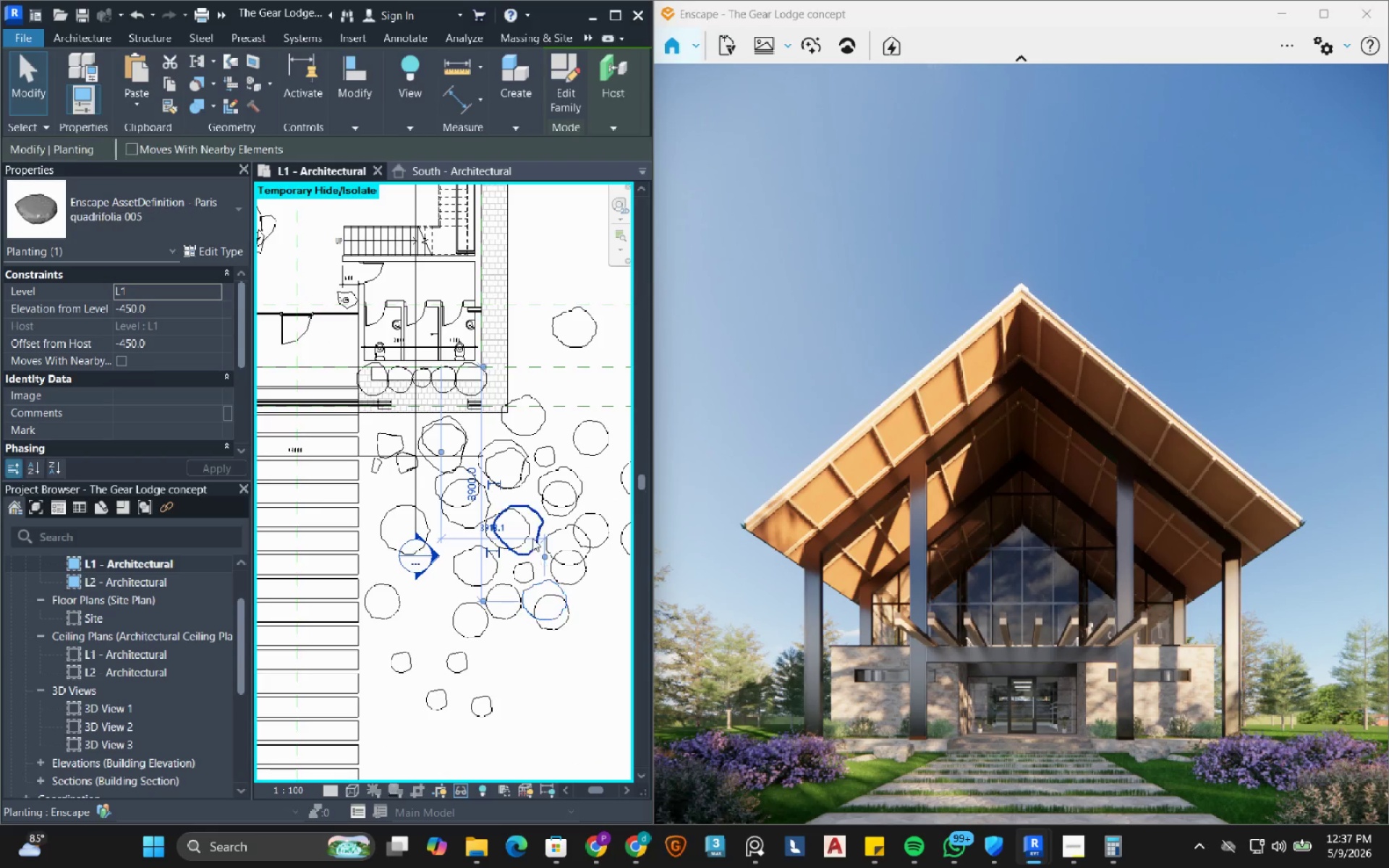 
hold_key(key=ControlLeft, duration=4.08)
left_click([532, 511])
 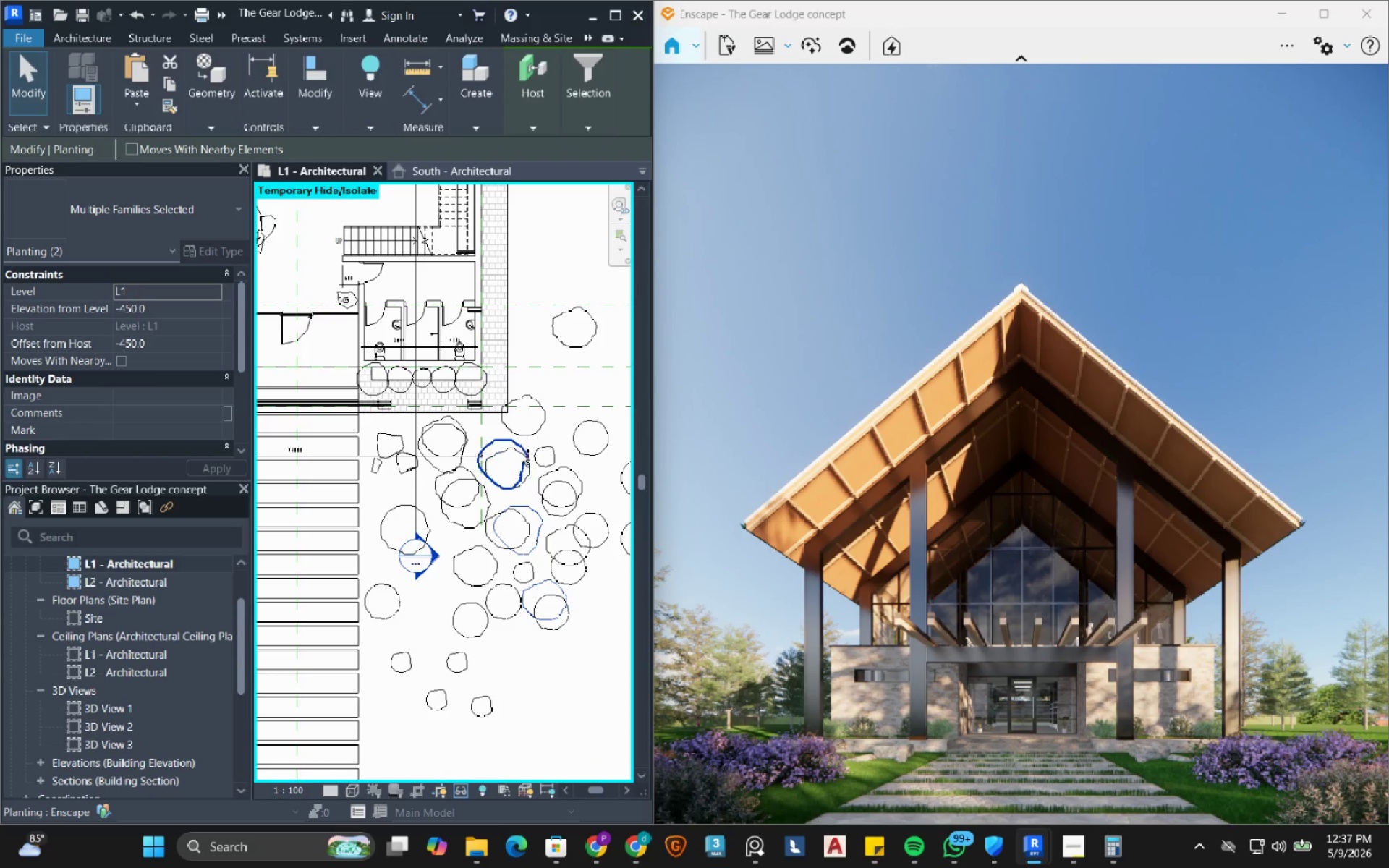 
left_click([521, 453])
 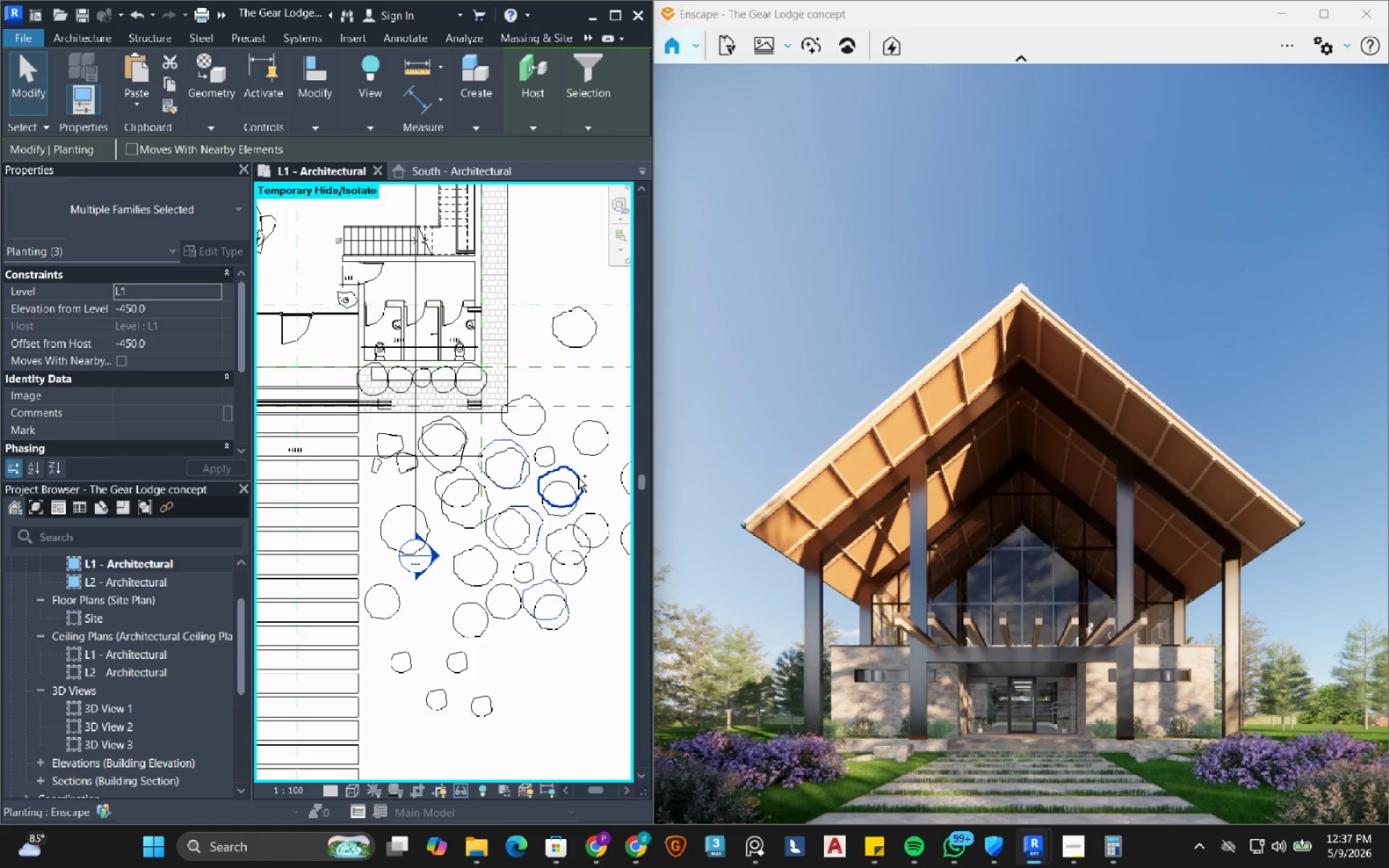 
left_click([578, 478])
 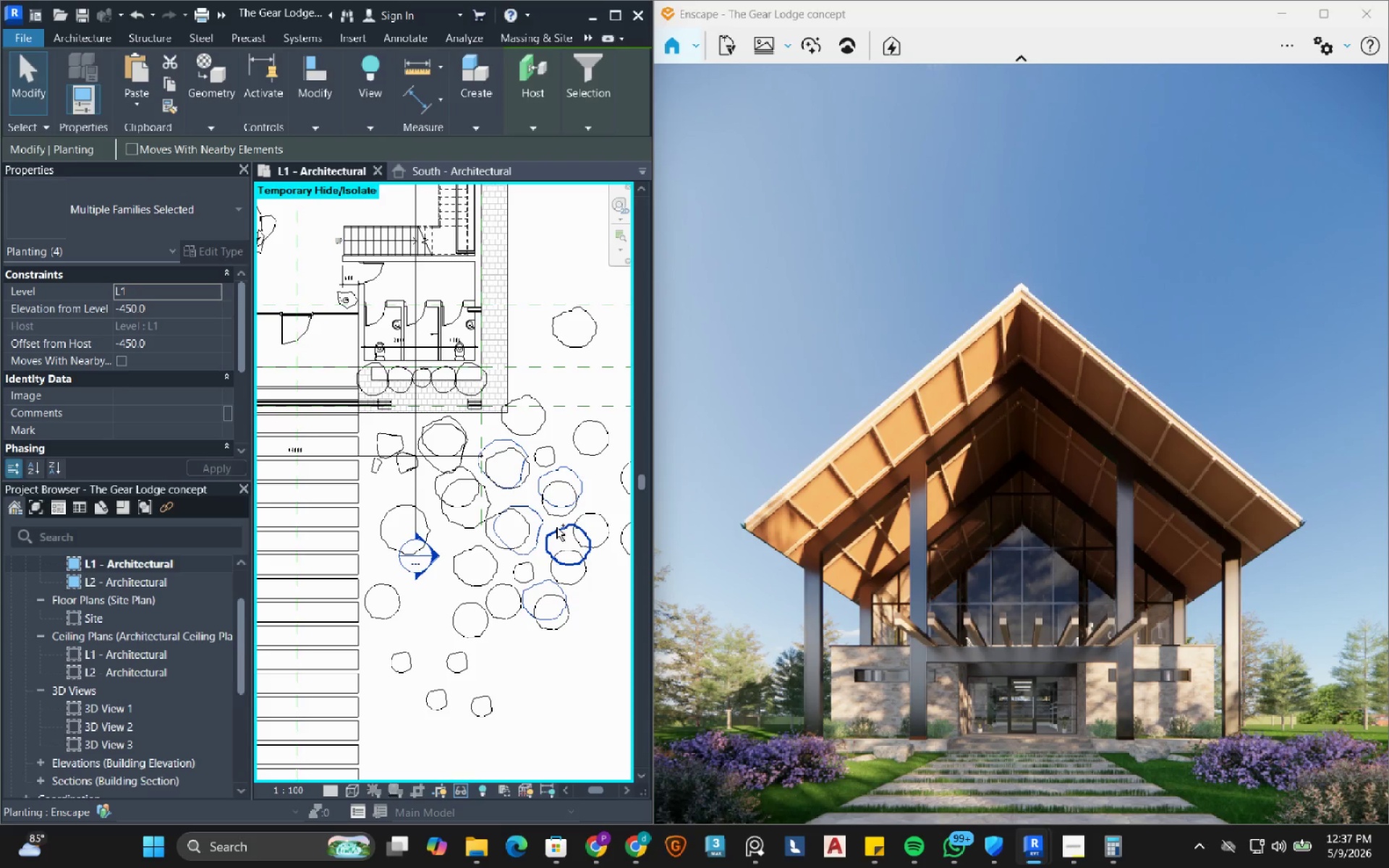 
left_click([556, 527])
 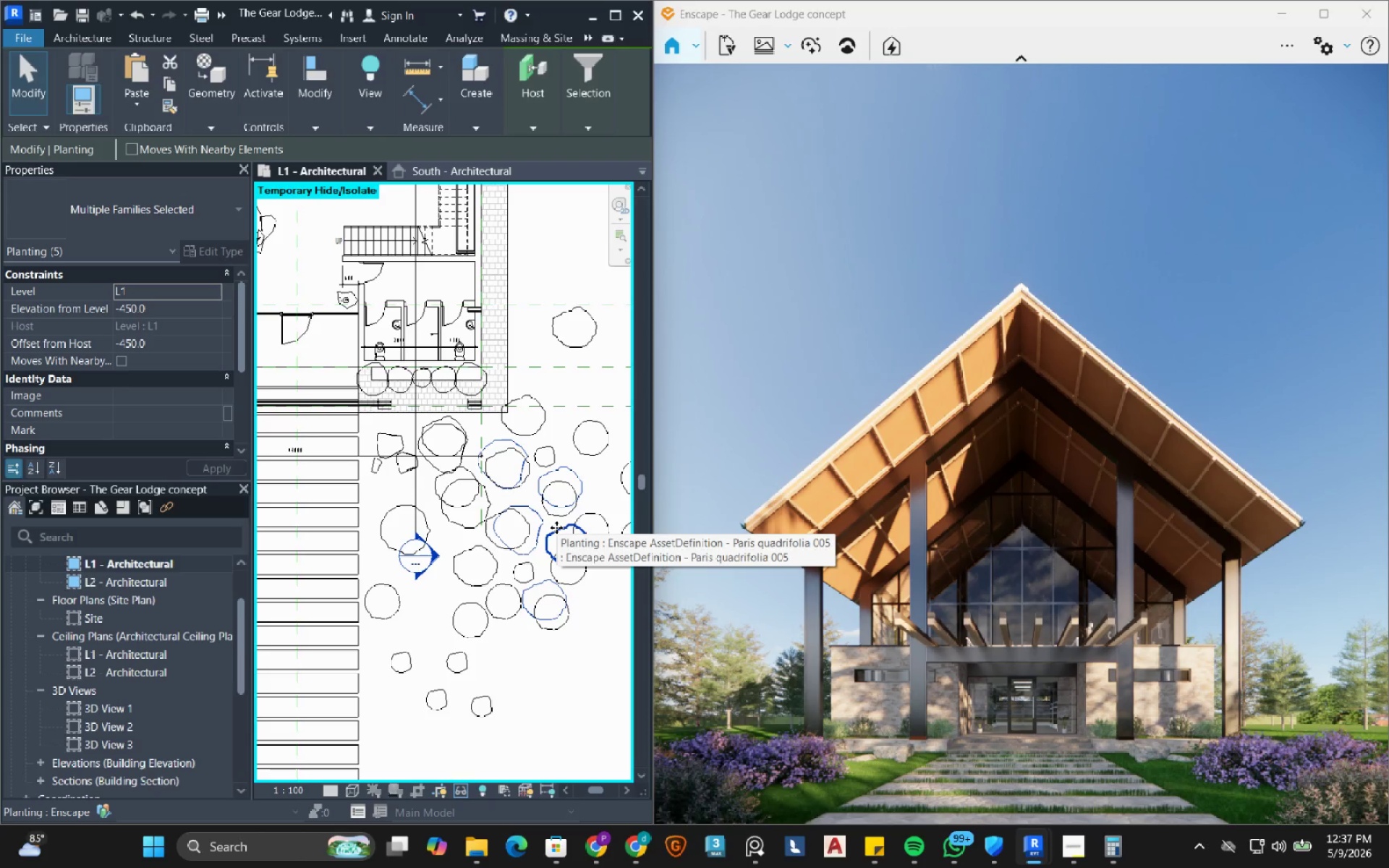 
type(de)
 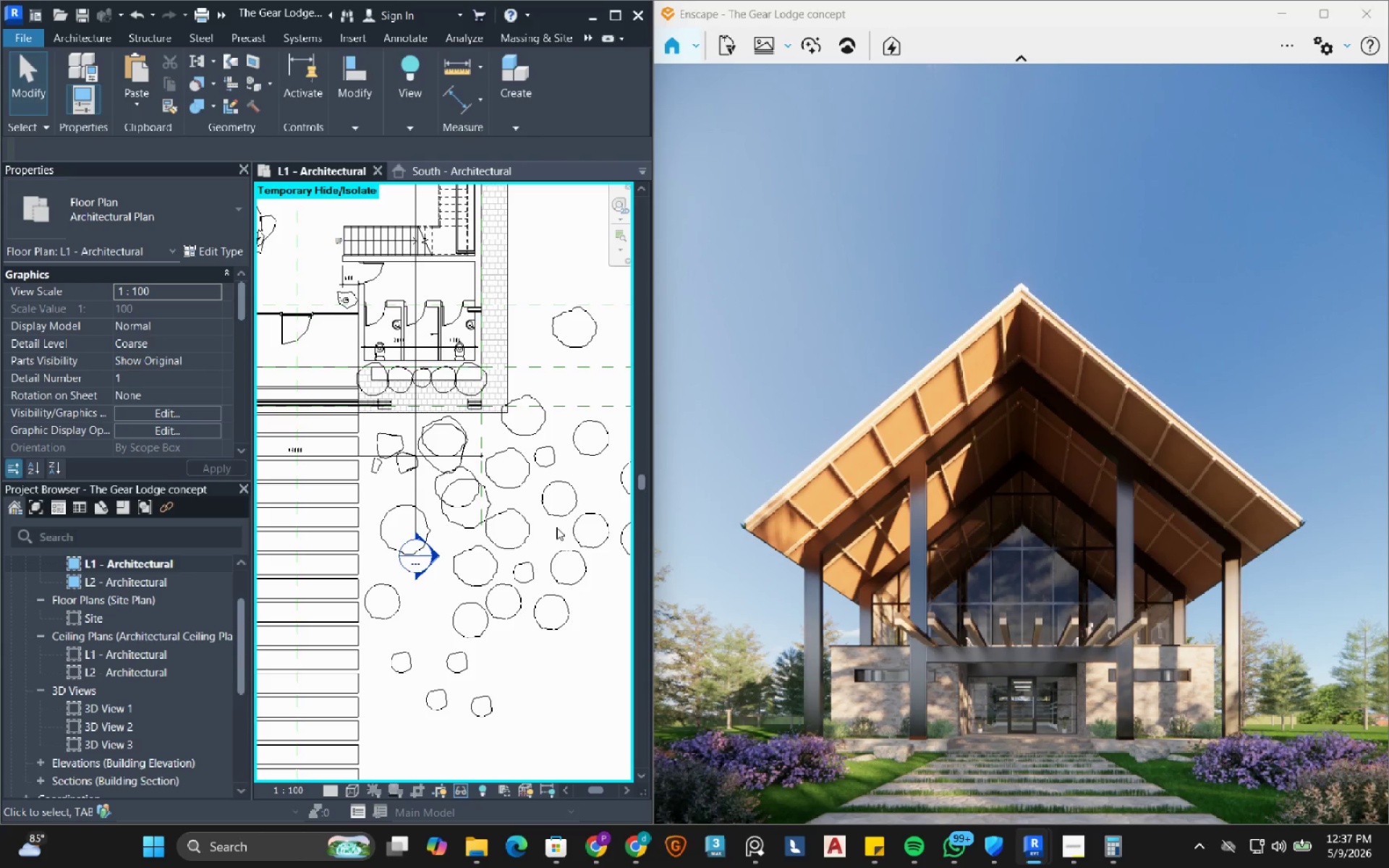 
wait(8.19)
 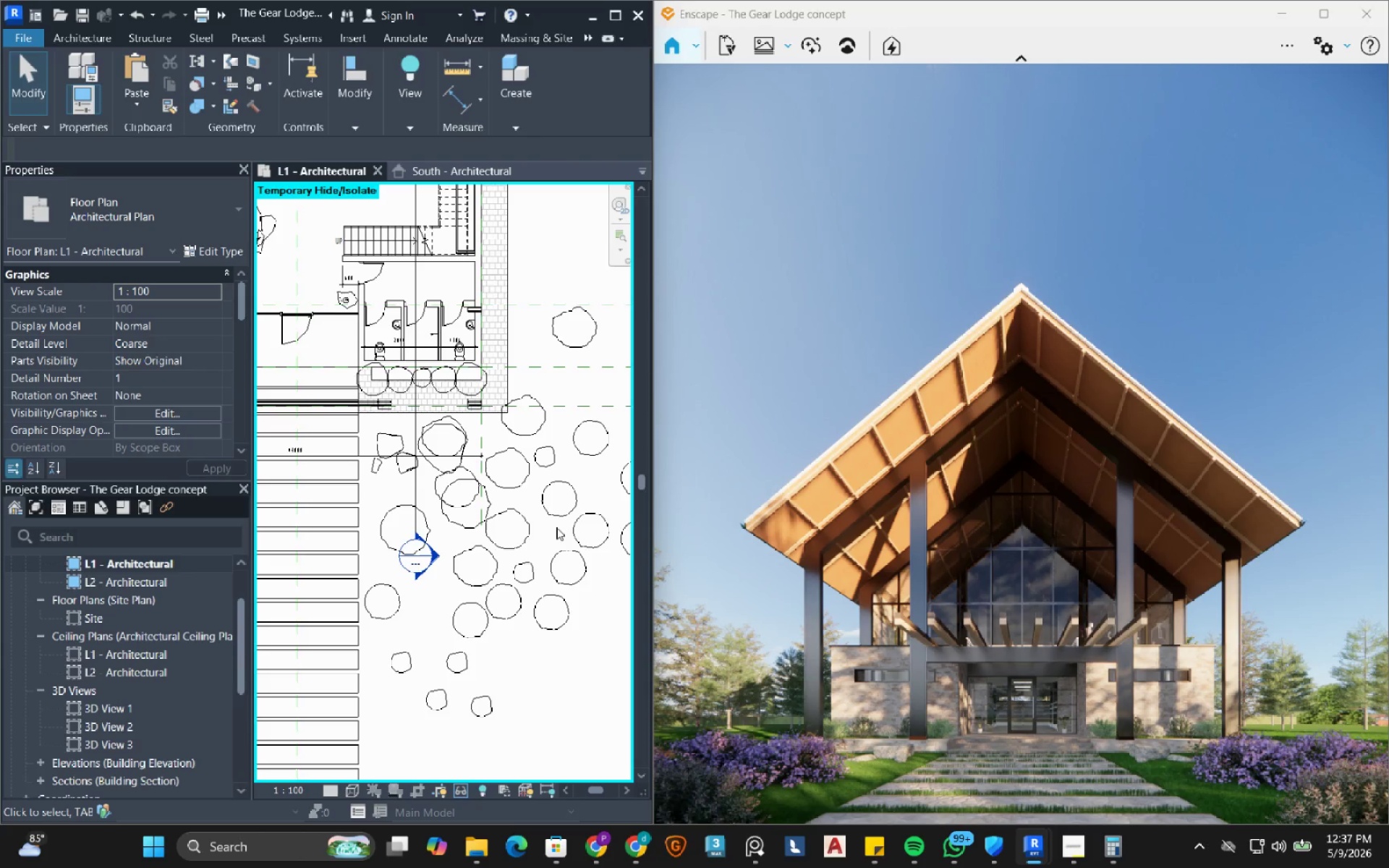 
double_click([112, 714])
 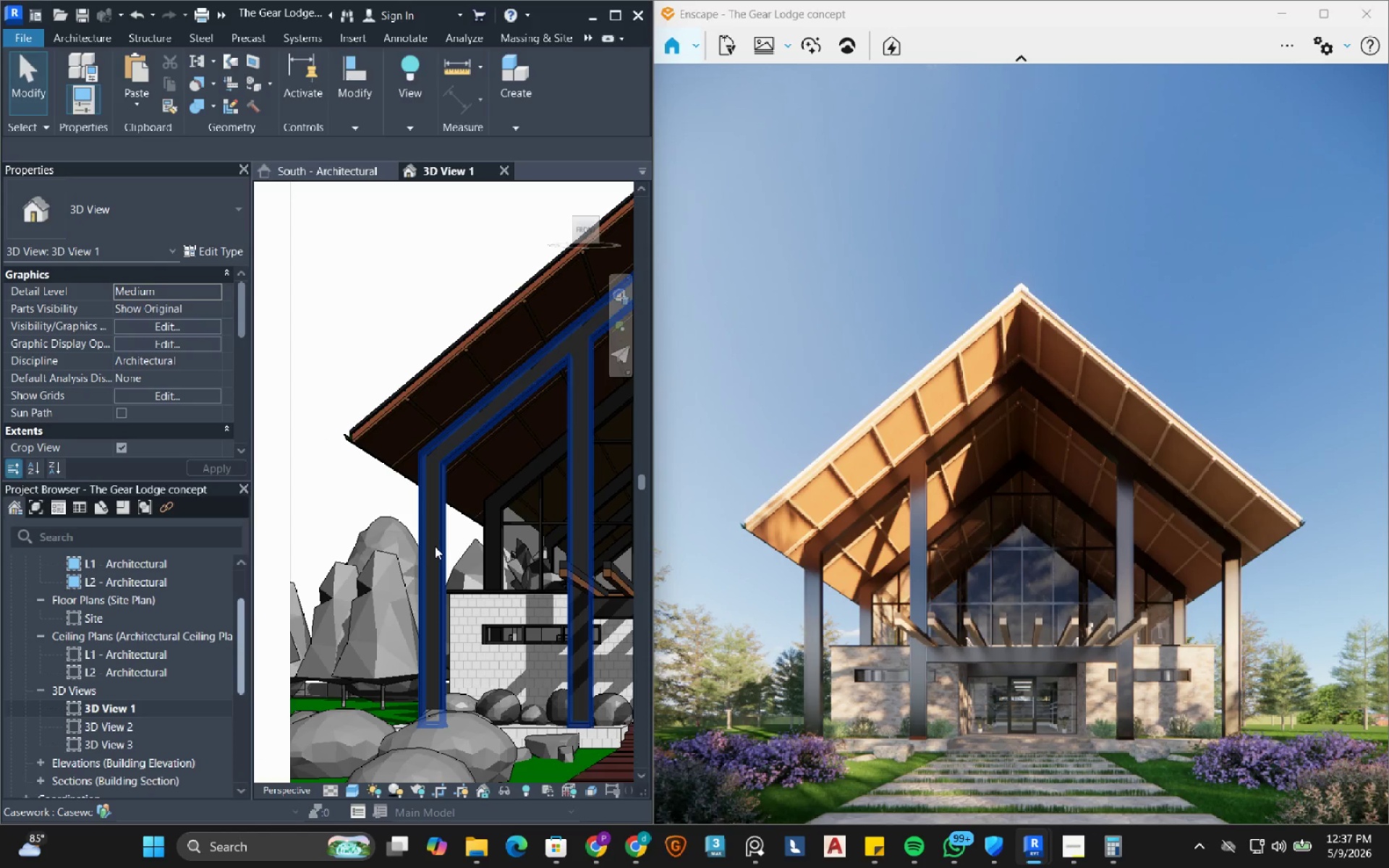 
scroll: coordinate [387, 507], scroll_direction: down, amount: 7.0
 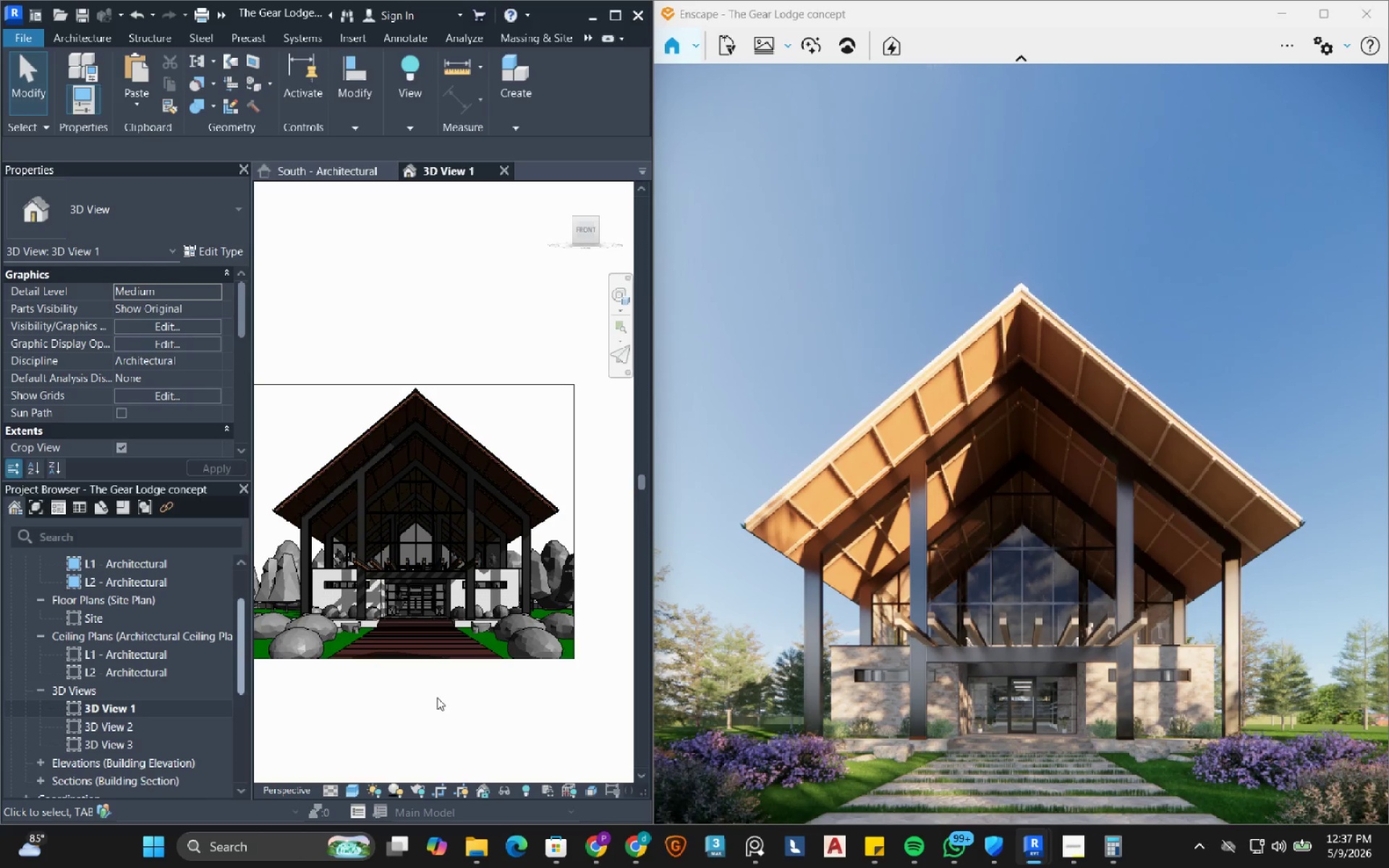 
wait(15.75)
 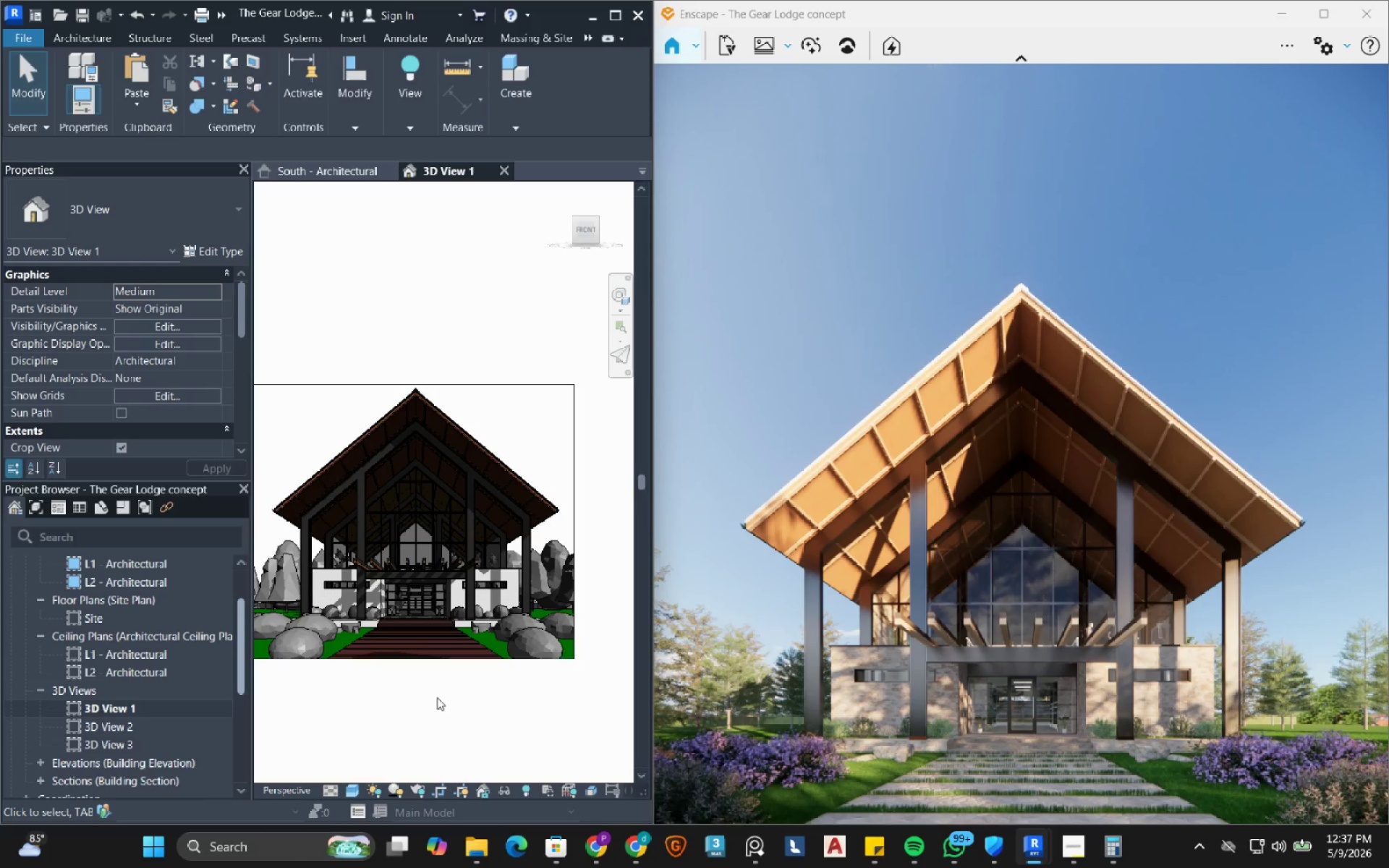 
scroll: coordinate [370, 613], scroll_direction: up, amount: 14.0
 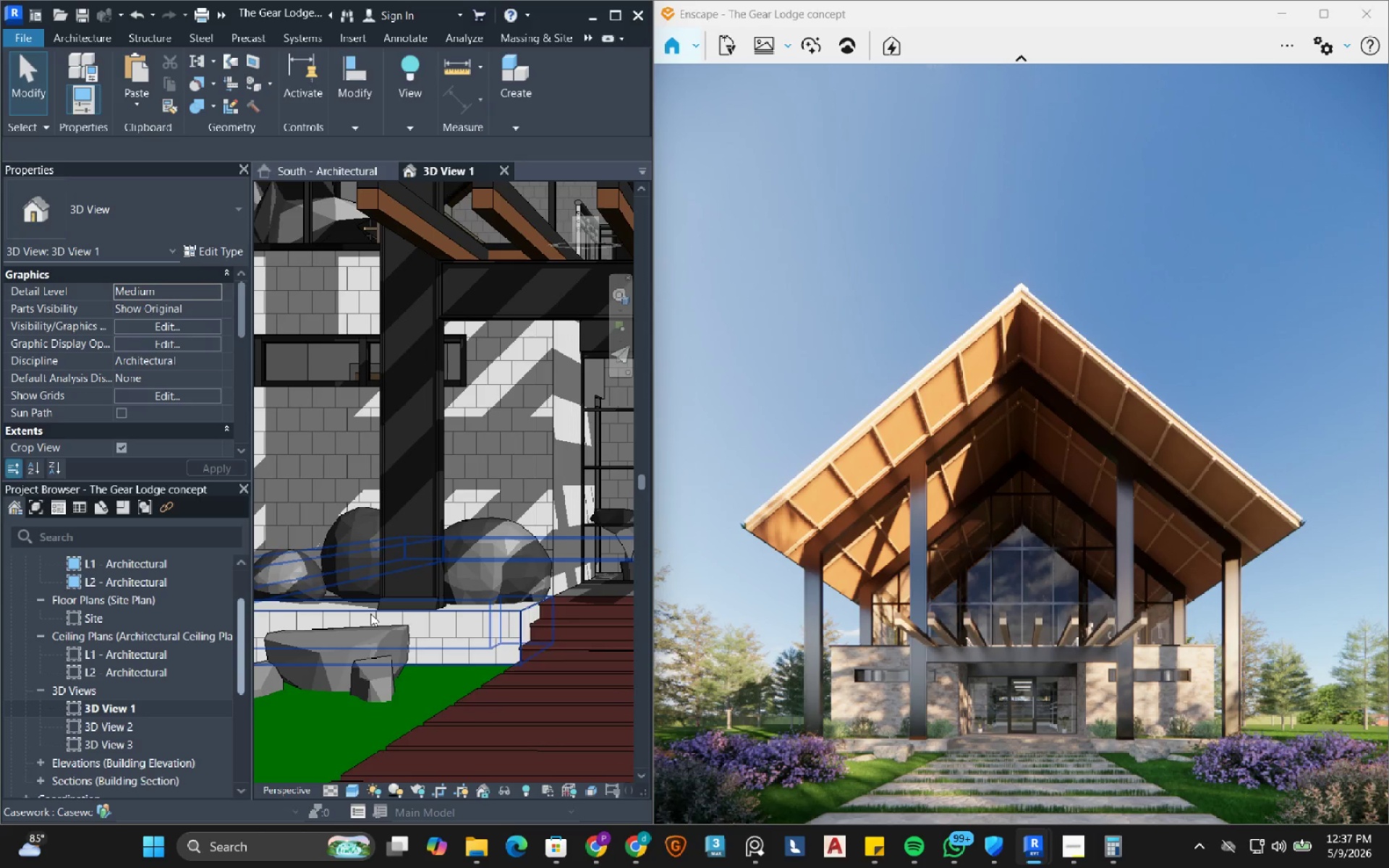 
scroll: coordinate [417, 720], scroll_direction: down, amount: 15.0
 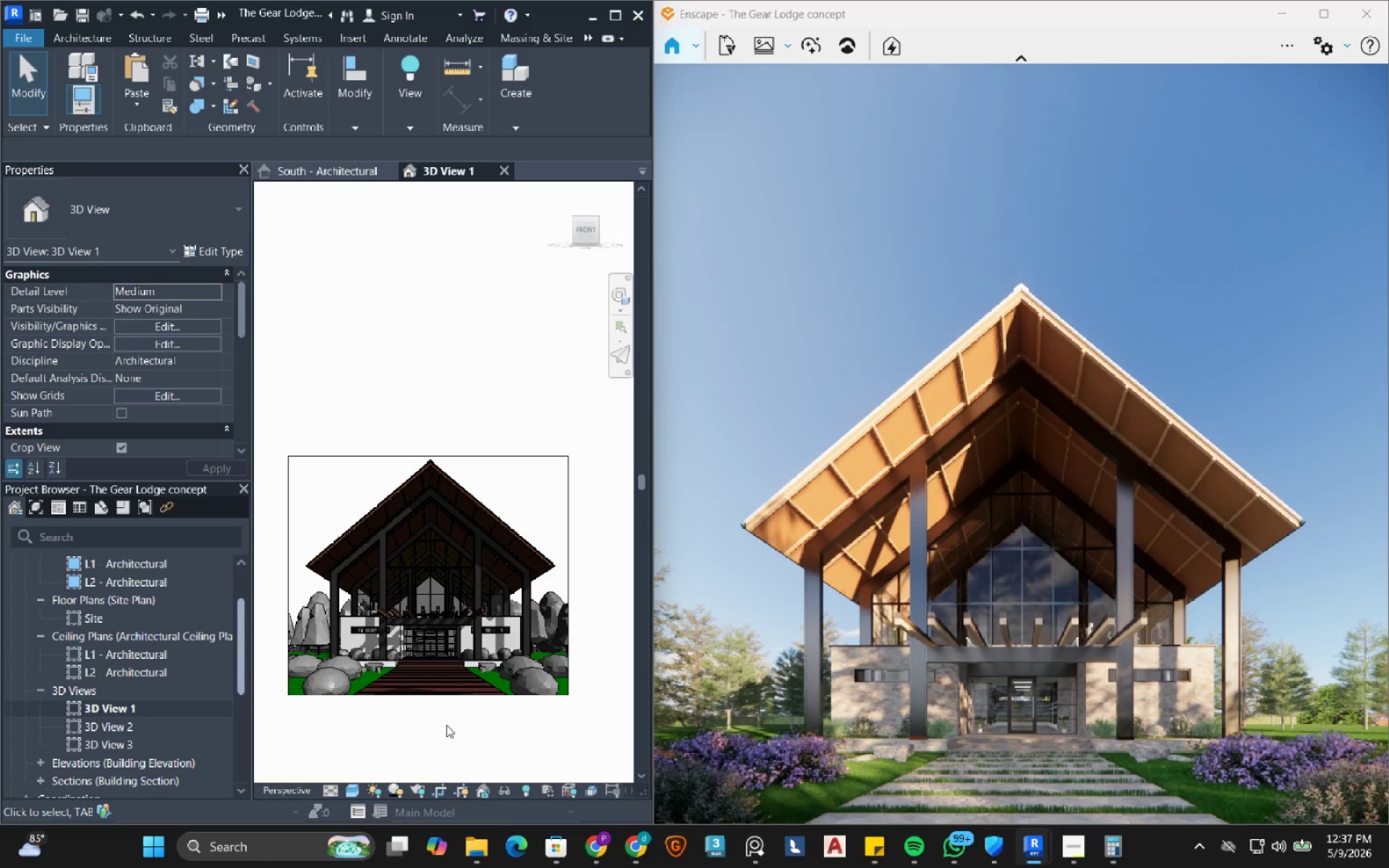 
scroll: coordinate [448, 716], scroll_direction: up, amount: 2.0
 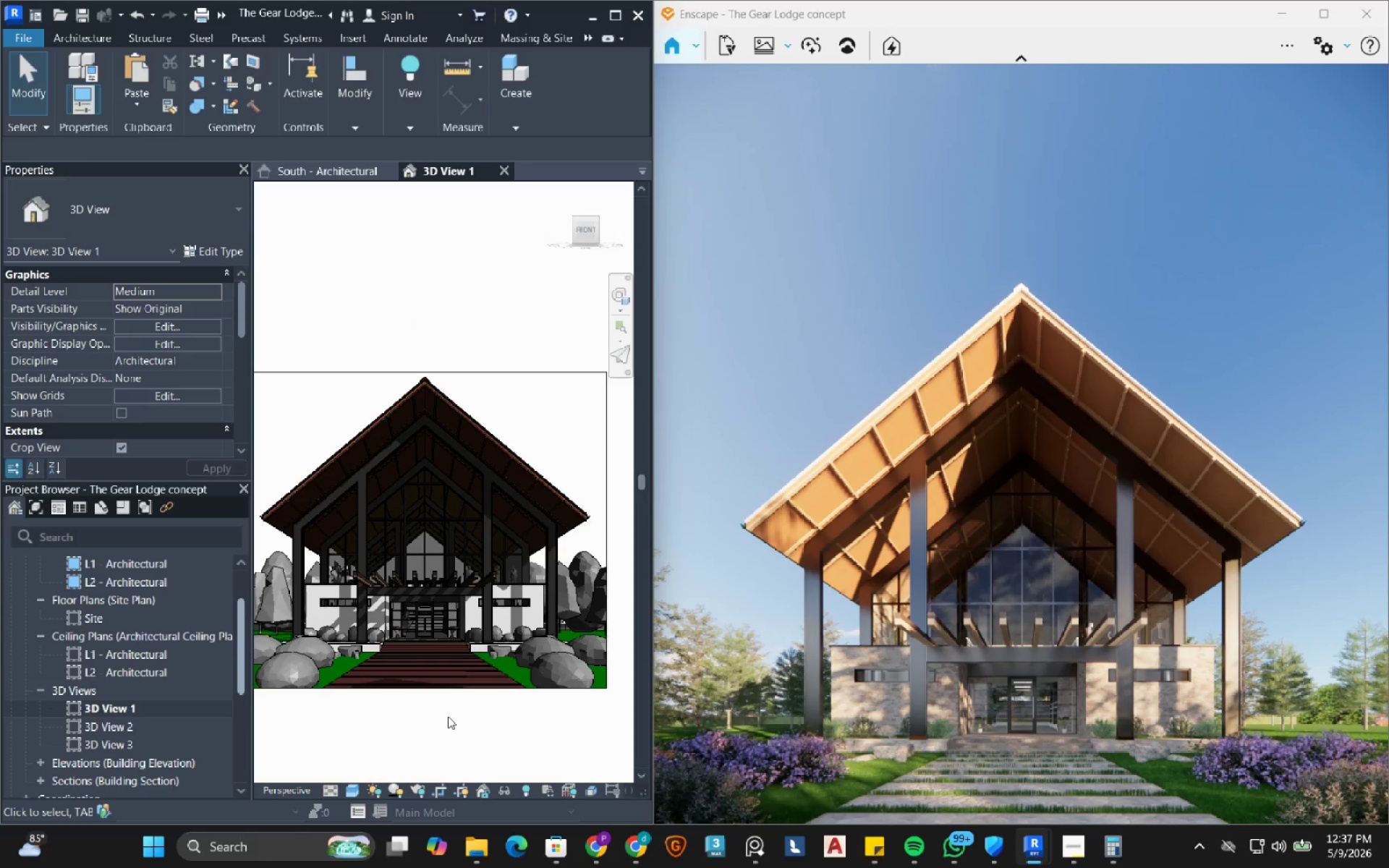 
wait(7.99)
 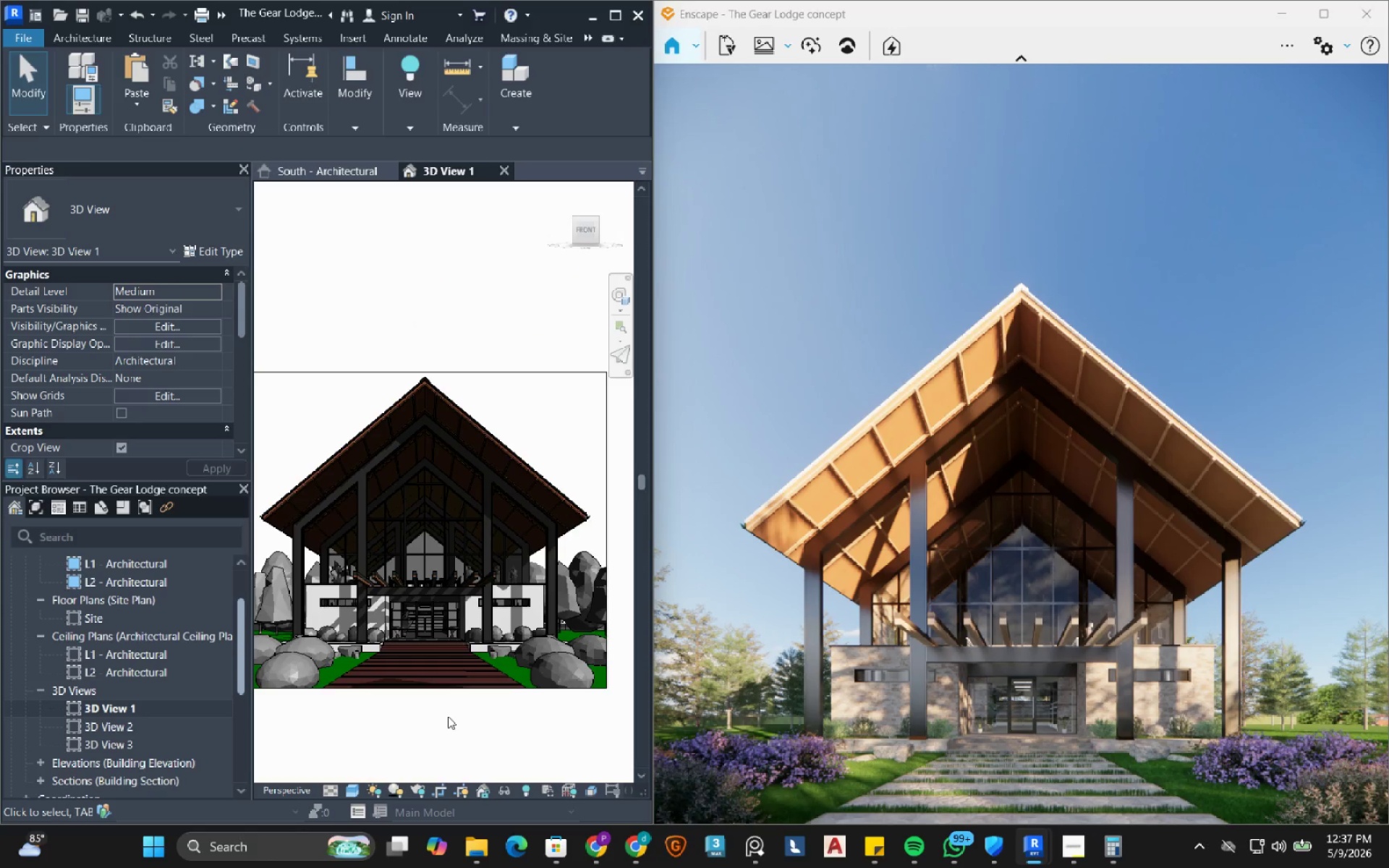 
double_click([119, 724])
 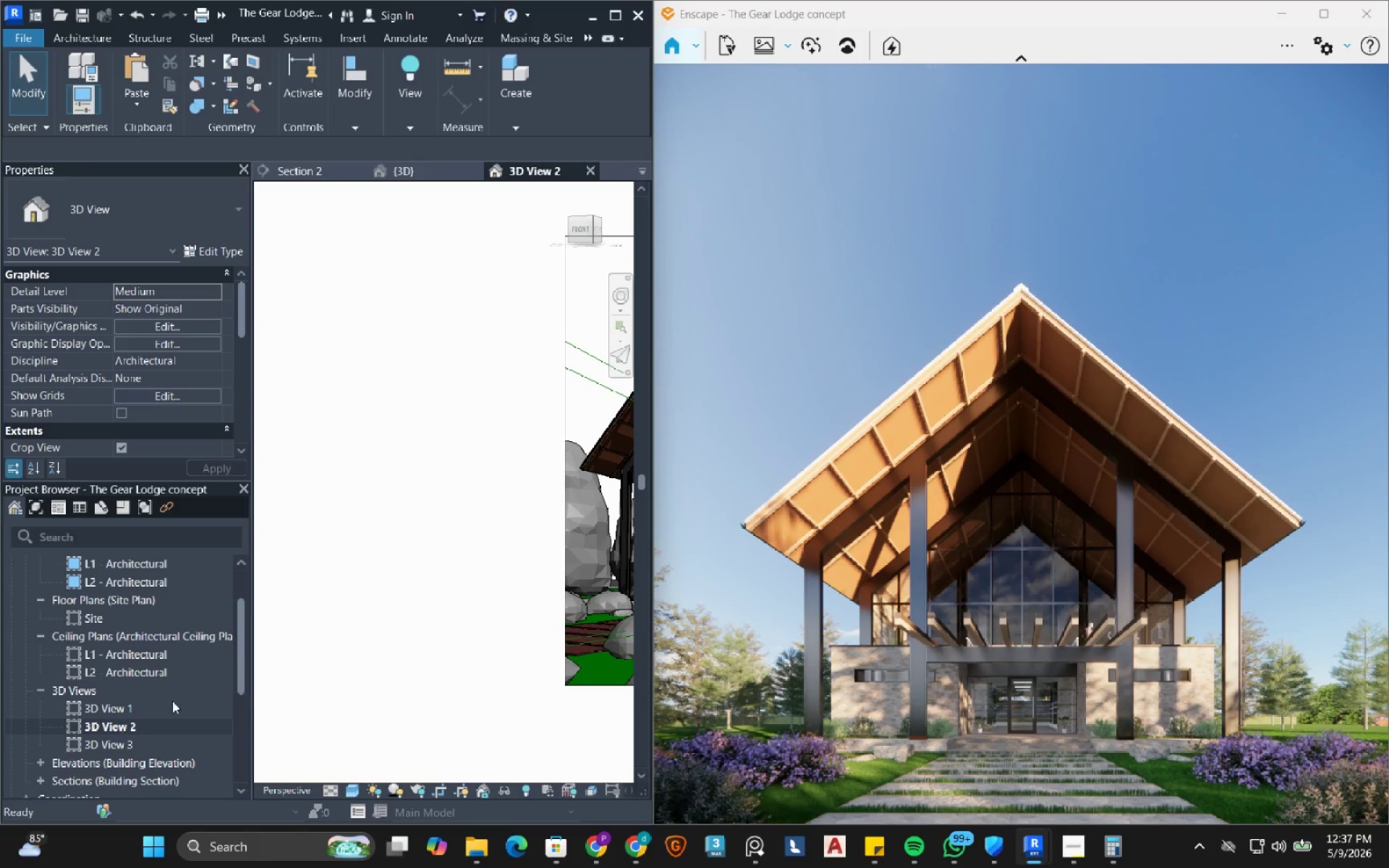 
scroll: coordinate [434, 603], scroll_direction: down, amount: 7.0
 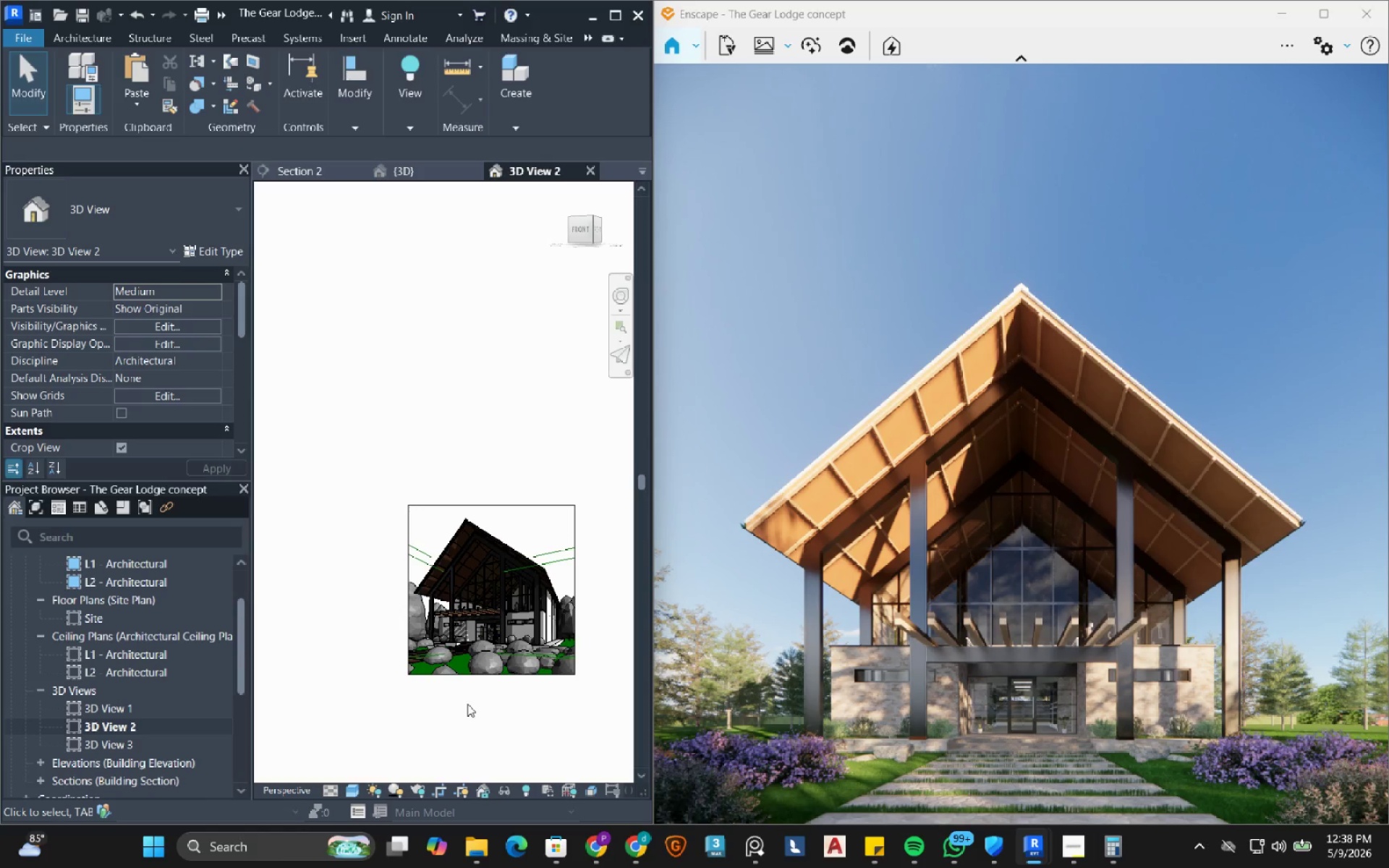 
wait(16.94)
 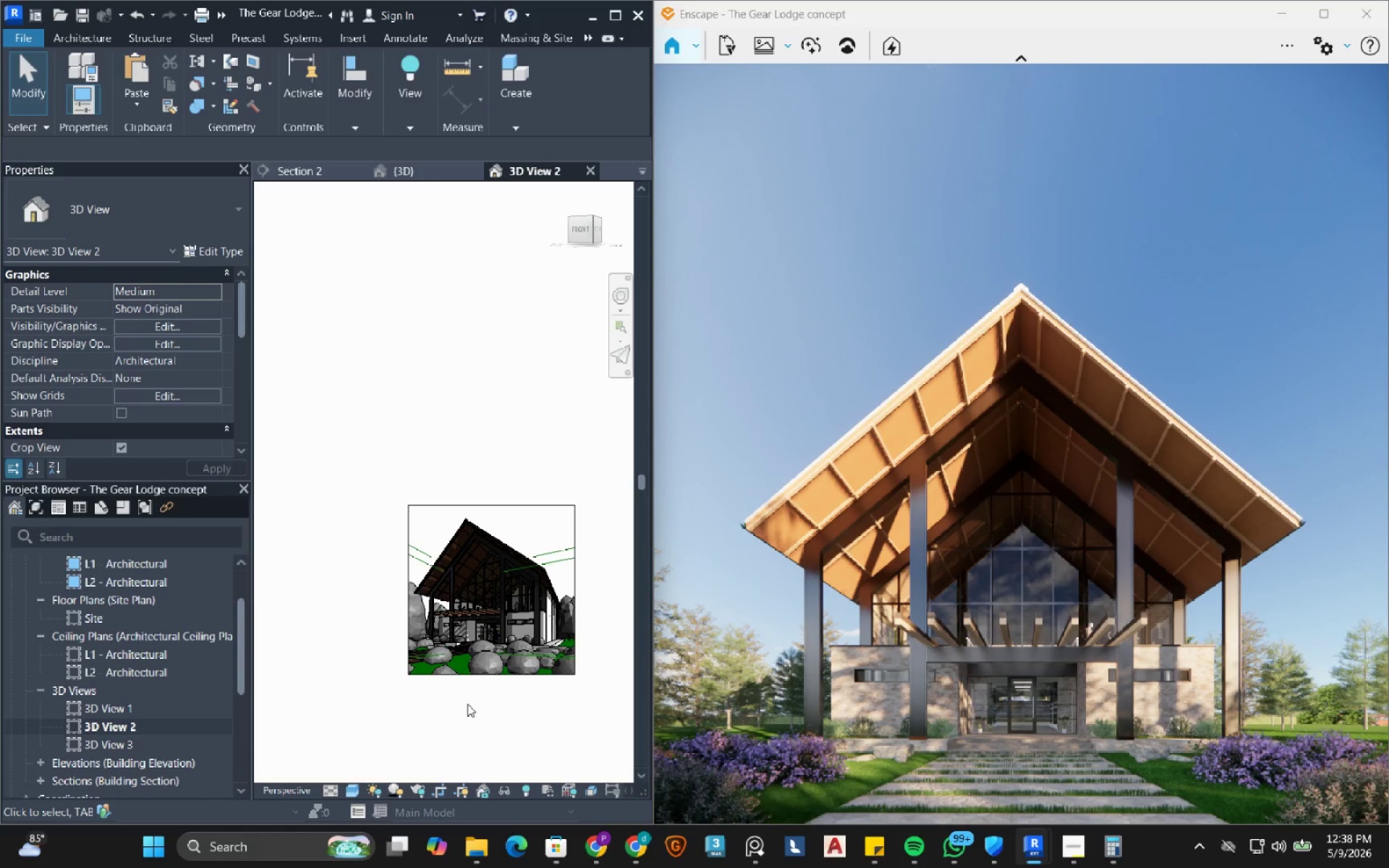 
scroll: coordinate [480, 610], scroll_direction: up, amount: 6.0
 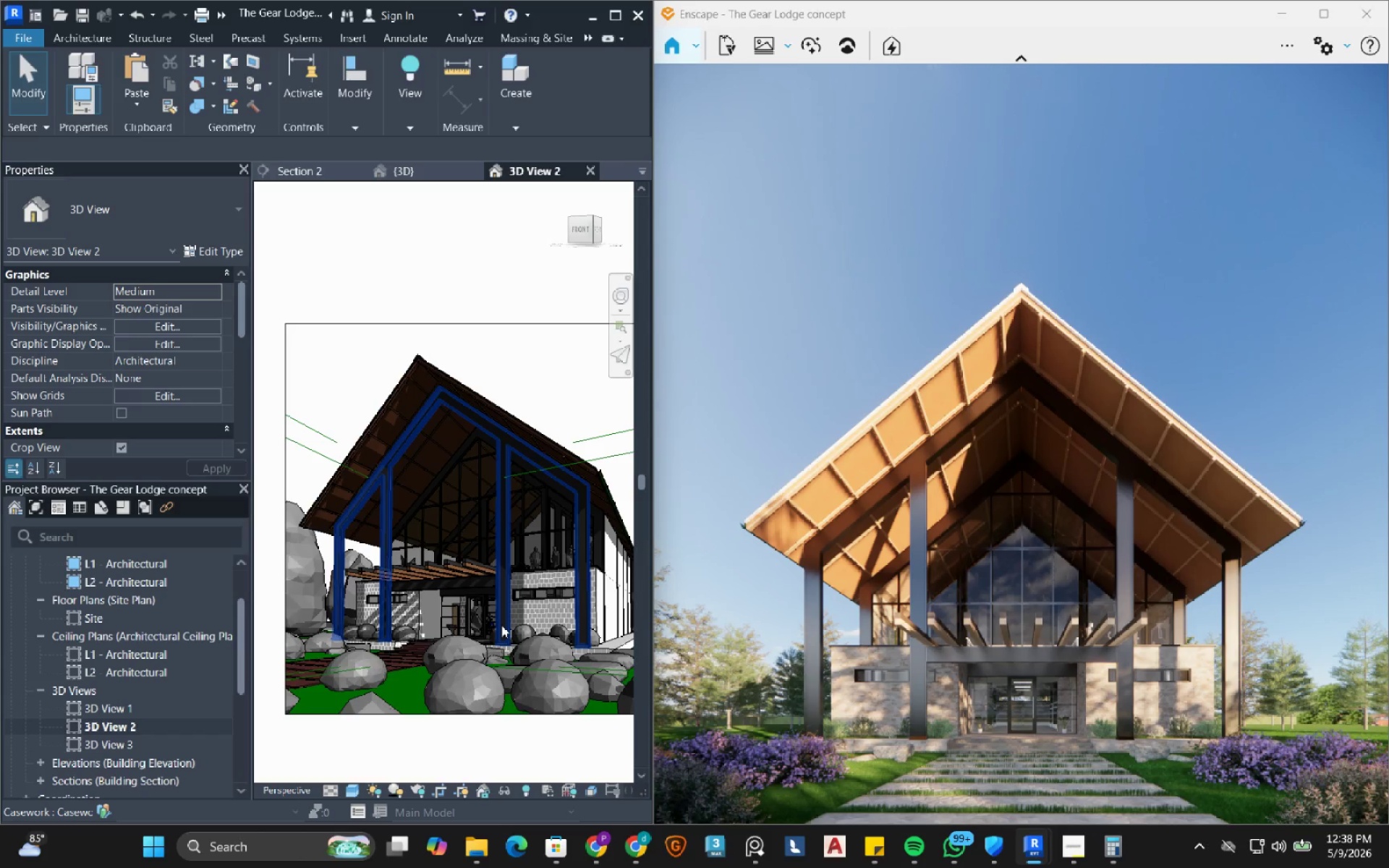 
wait(5.1)
 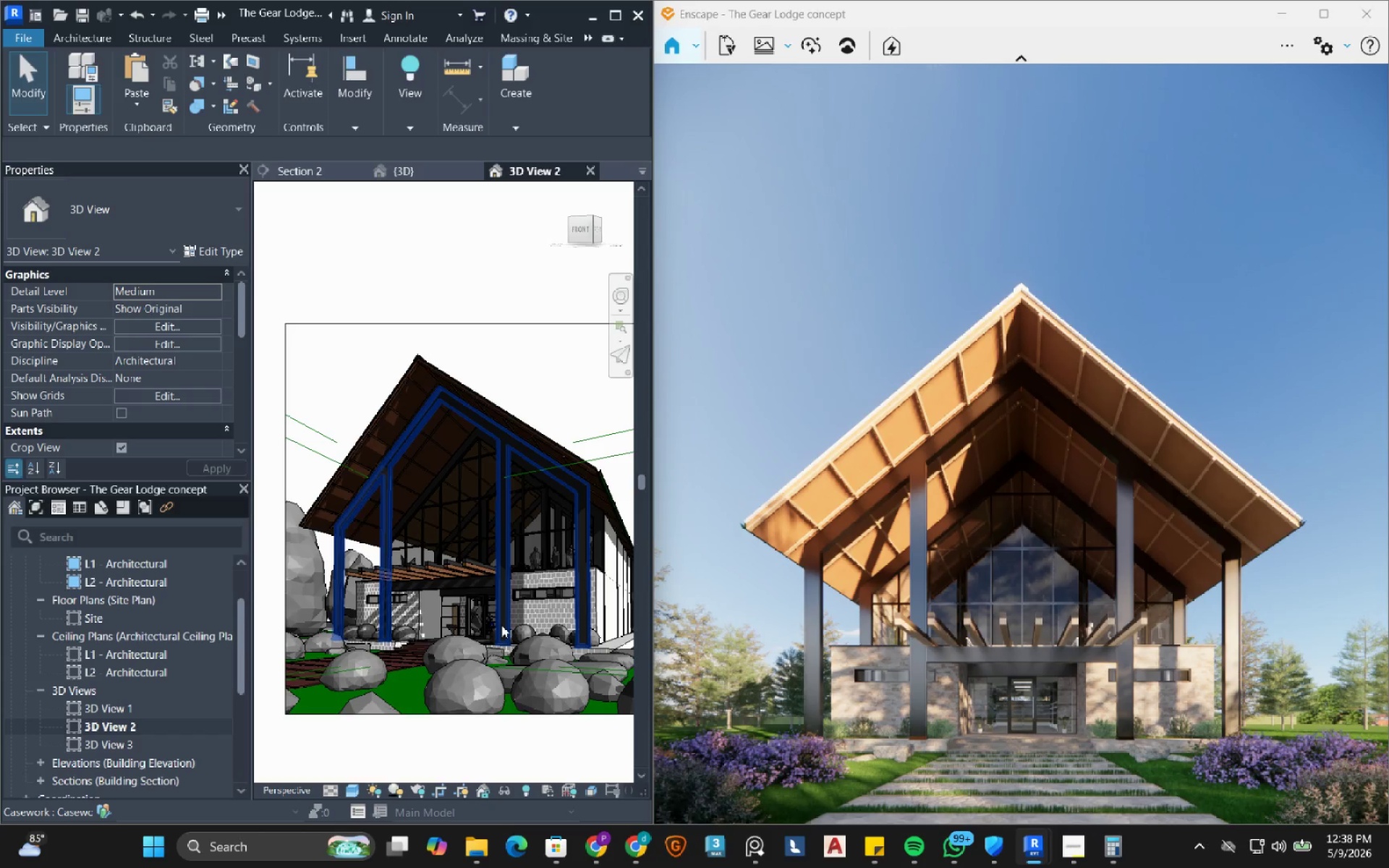 
scroll: coordinate [107, 588], scroll_direction: up, amount: 4.0
 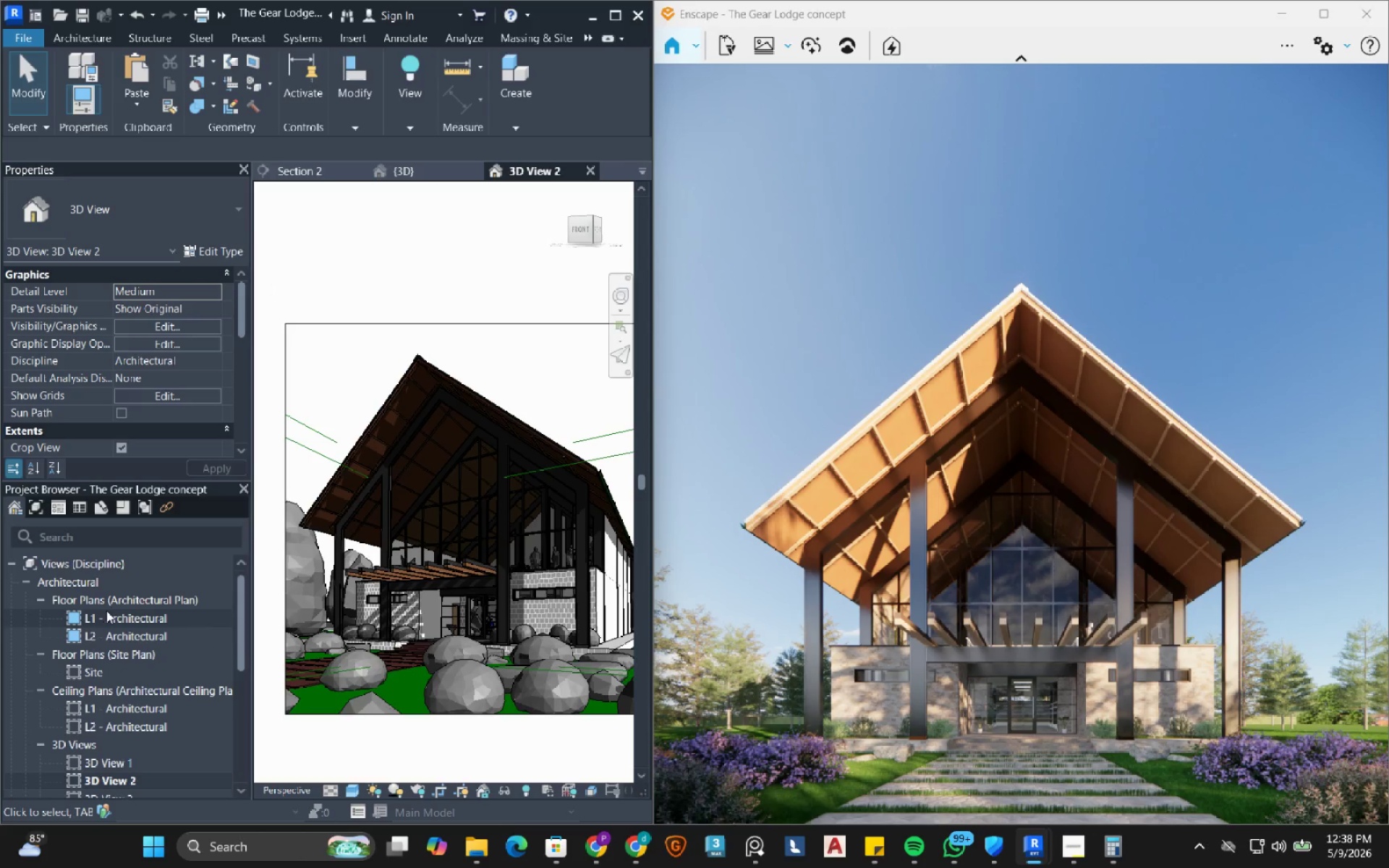 
double_click([108, 613])
 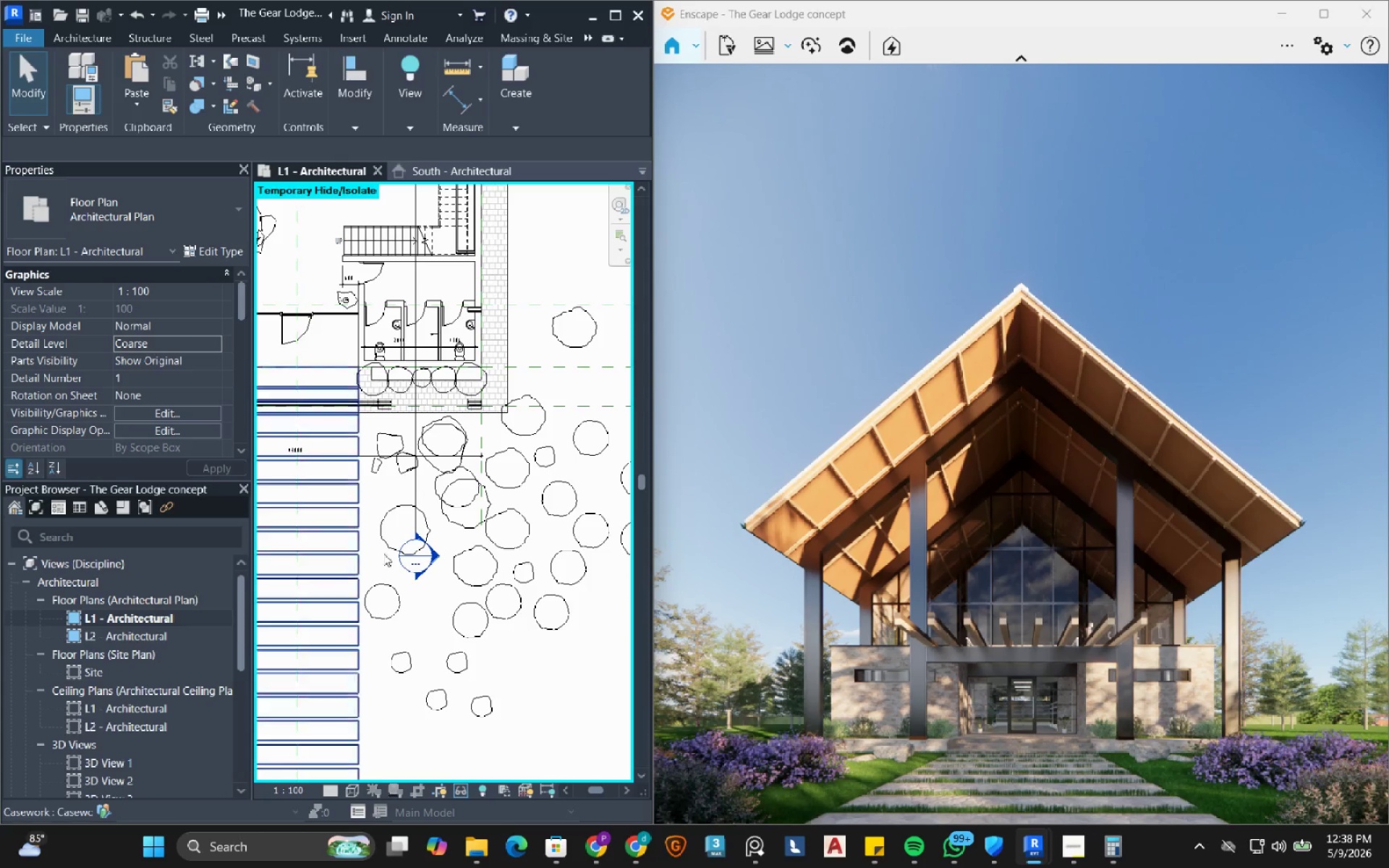 
scroll: coordinate [485, 516], scroll_direction: down, amount: 4.0
 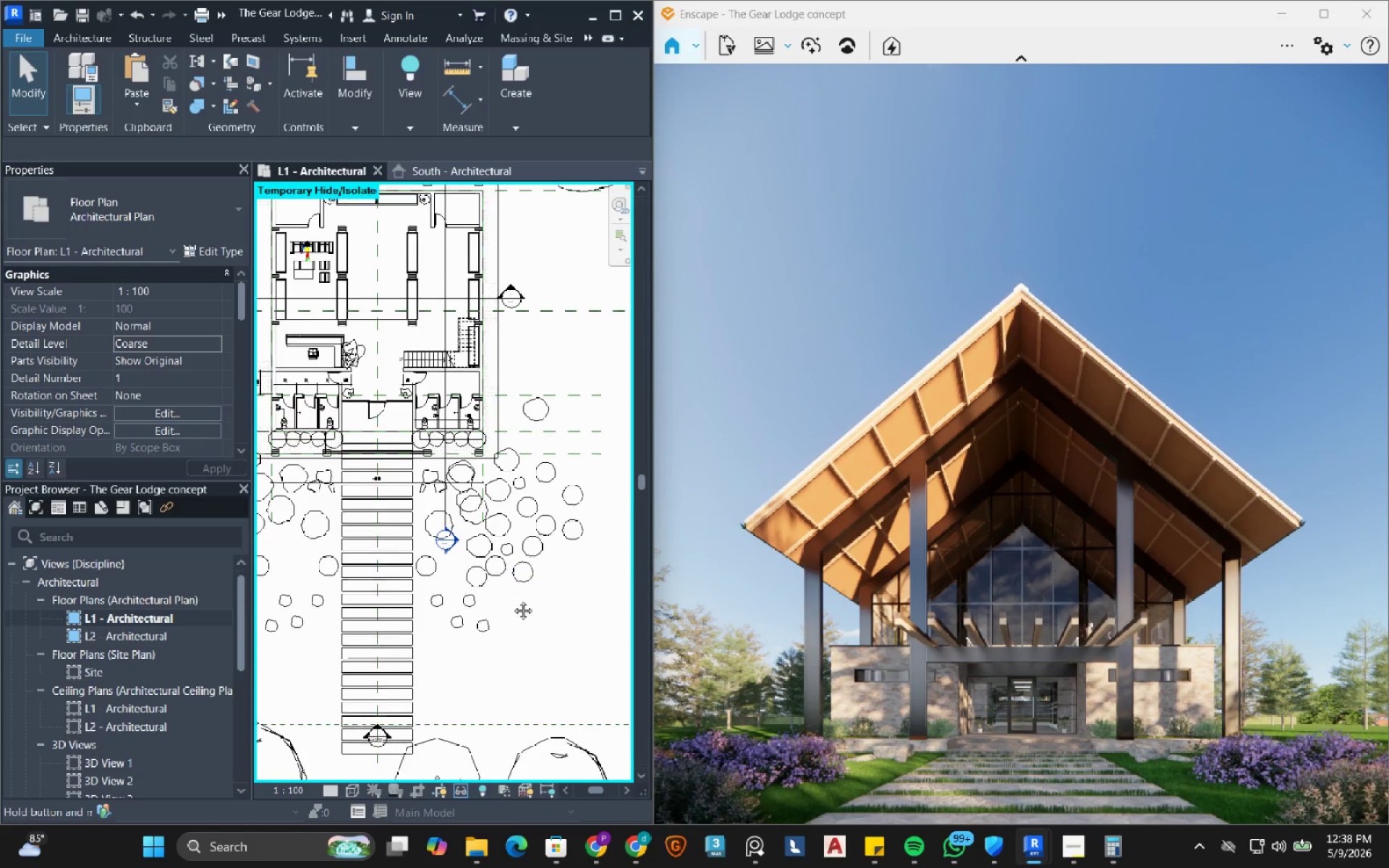 
mouse_move([493, 628])
 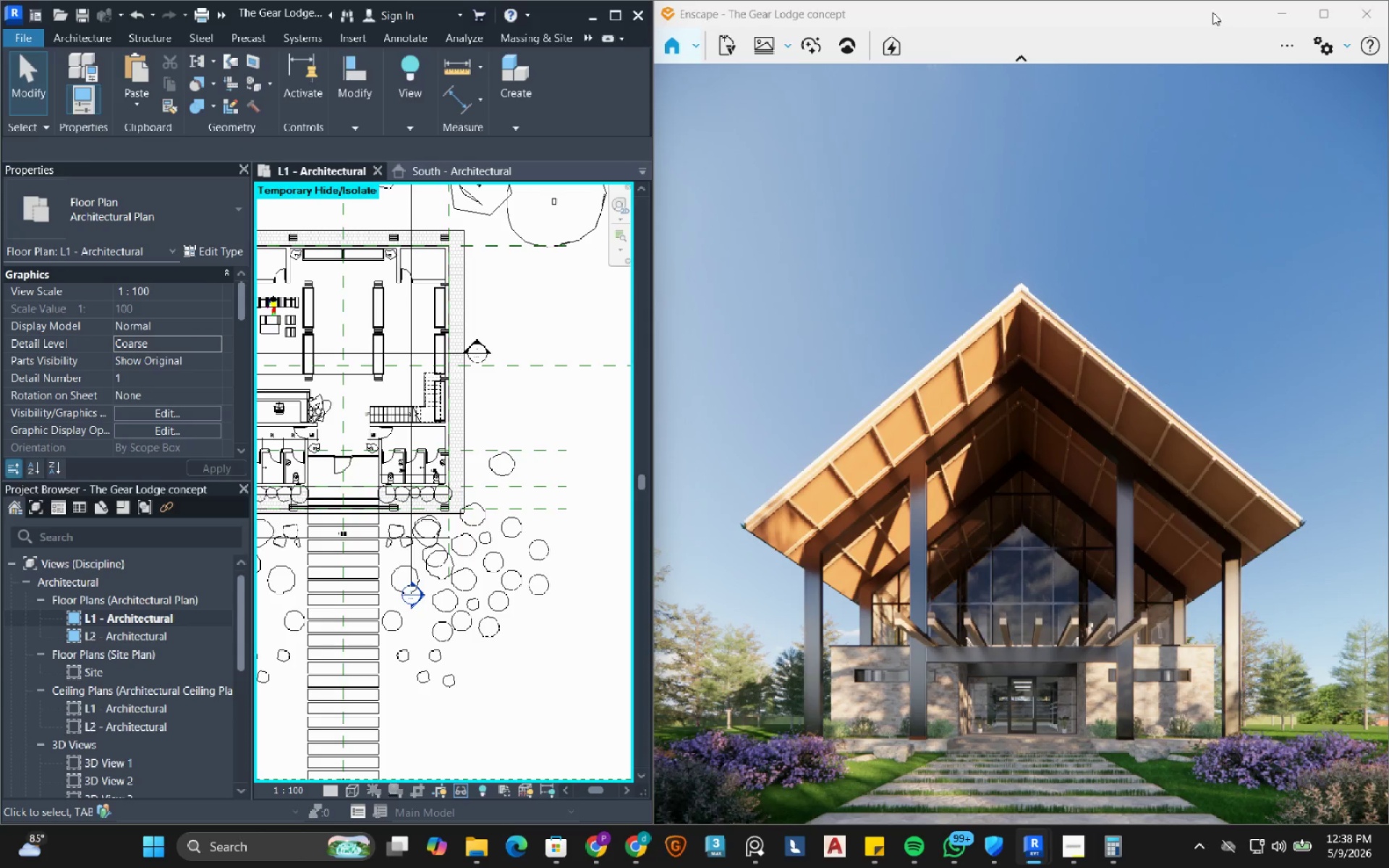 
left_click([1177, 16])
 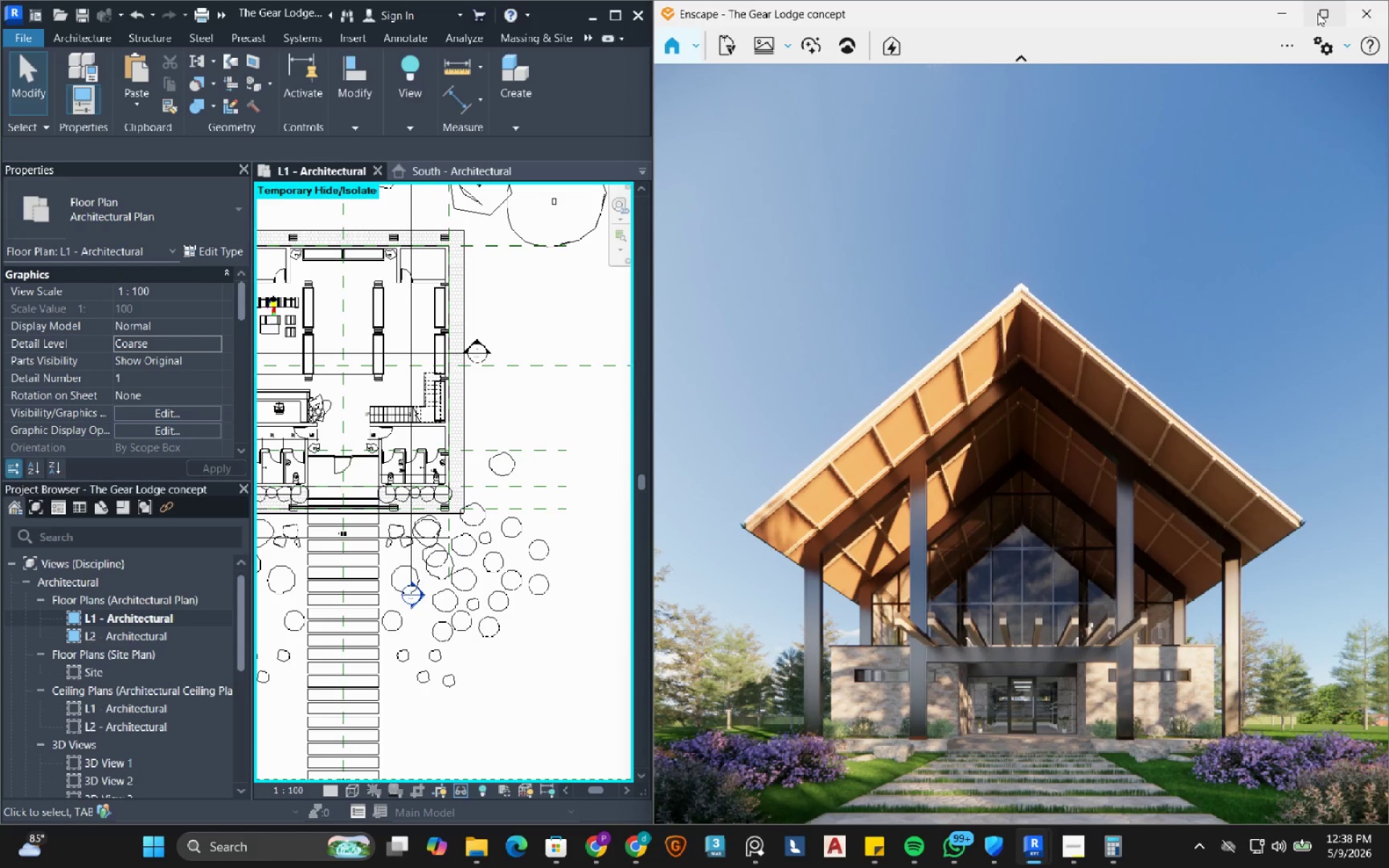 
left_click([1317, 13])
 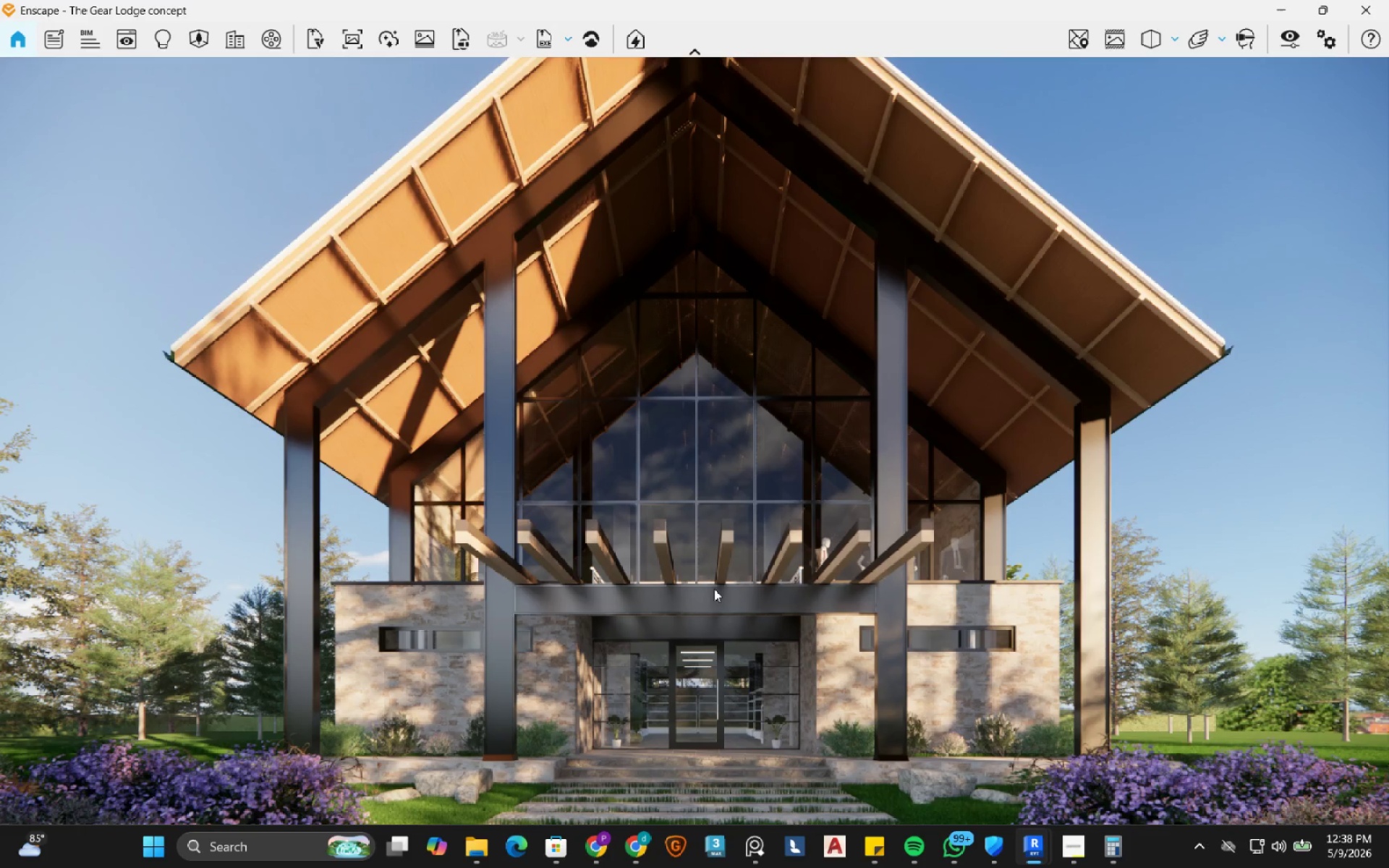 
scroll: coordinate [714, 589], scroll_direction: down, amount: 7.0
 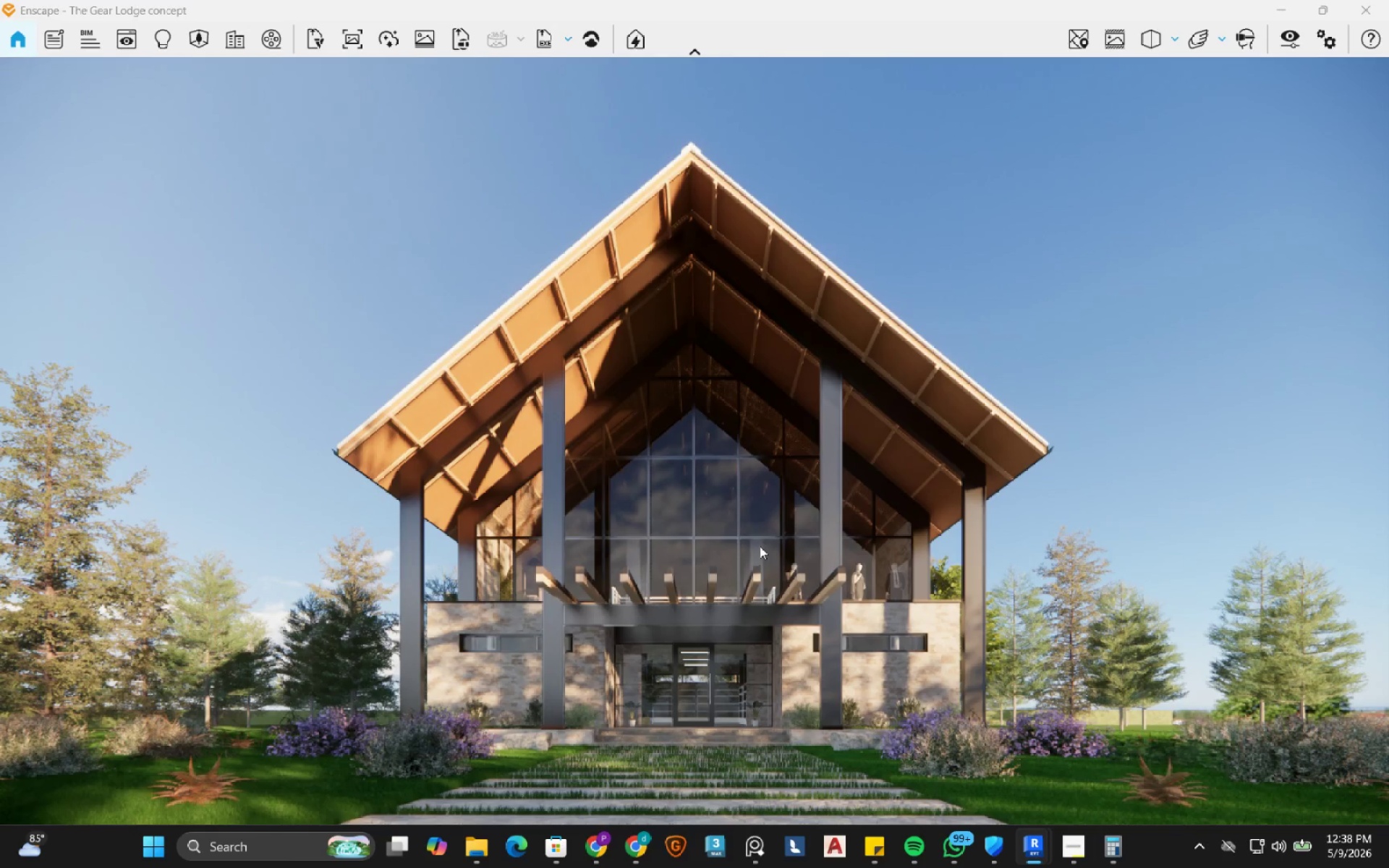 
wait(8.5)
 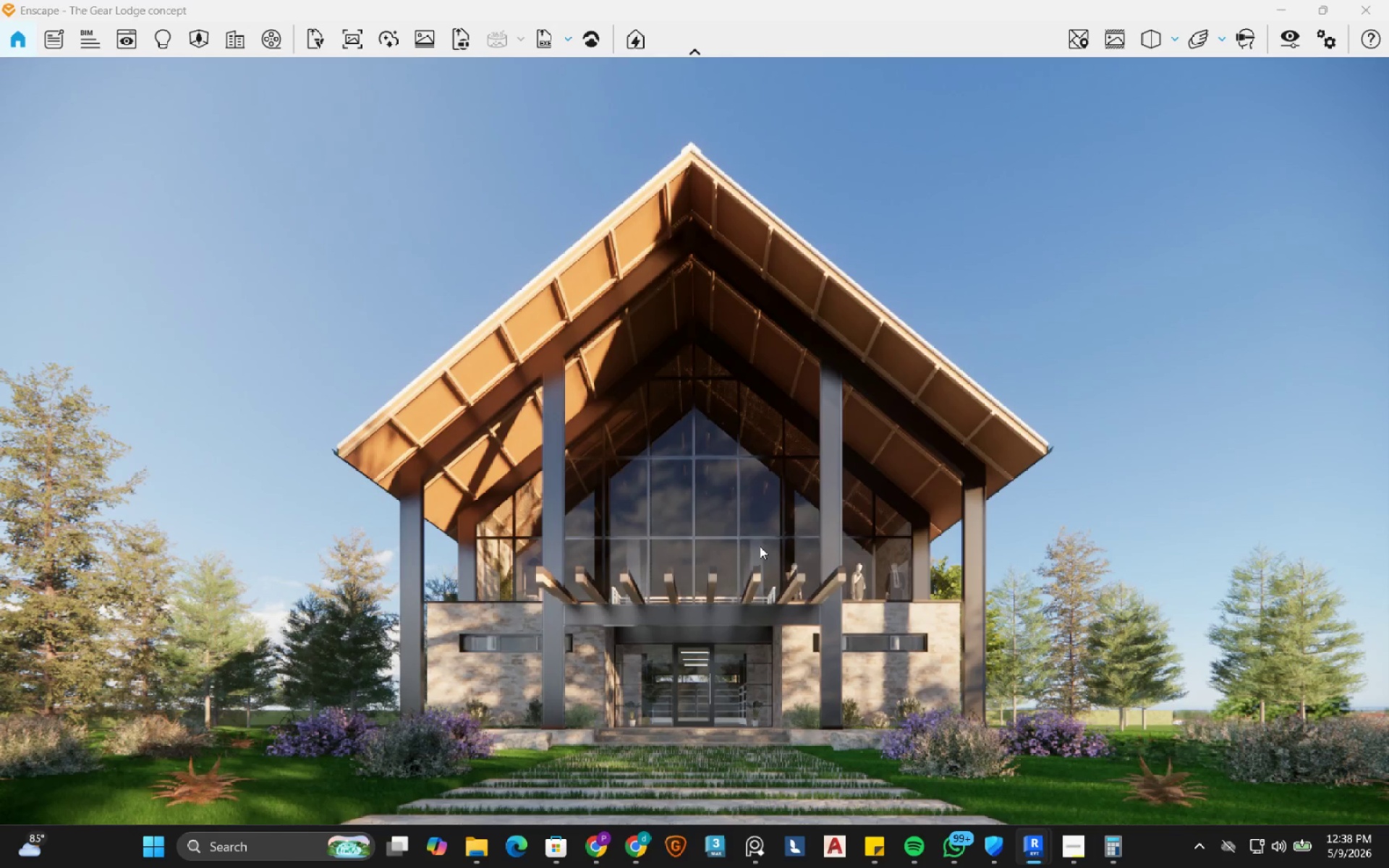 
left_click([139, 43])
 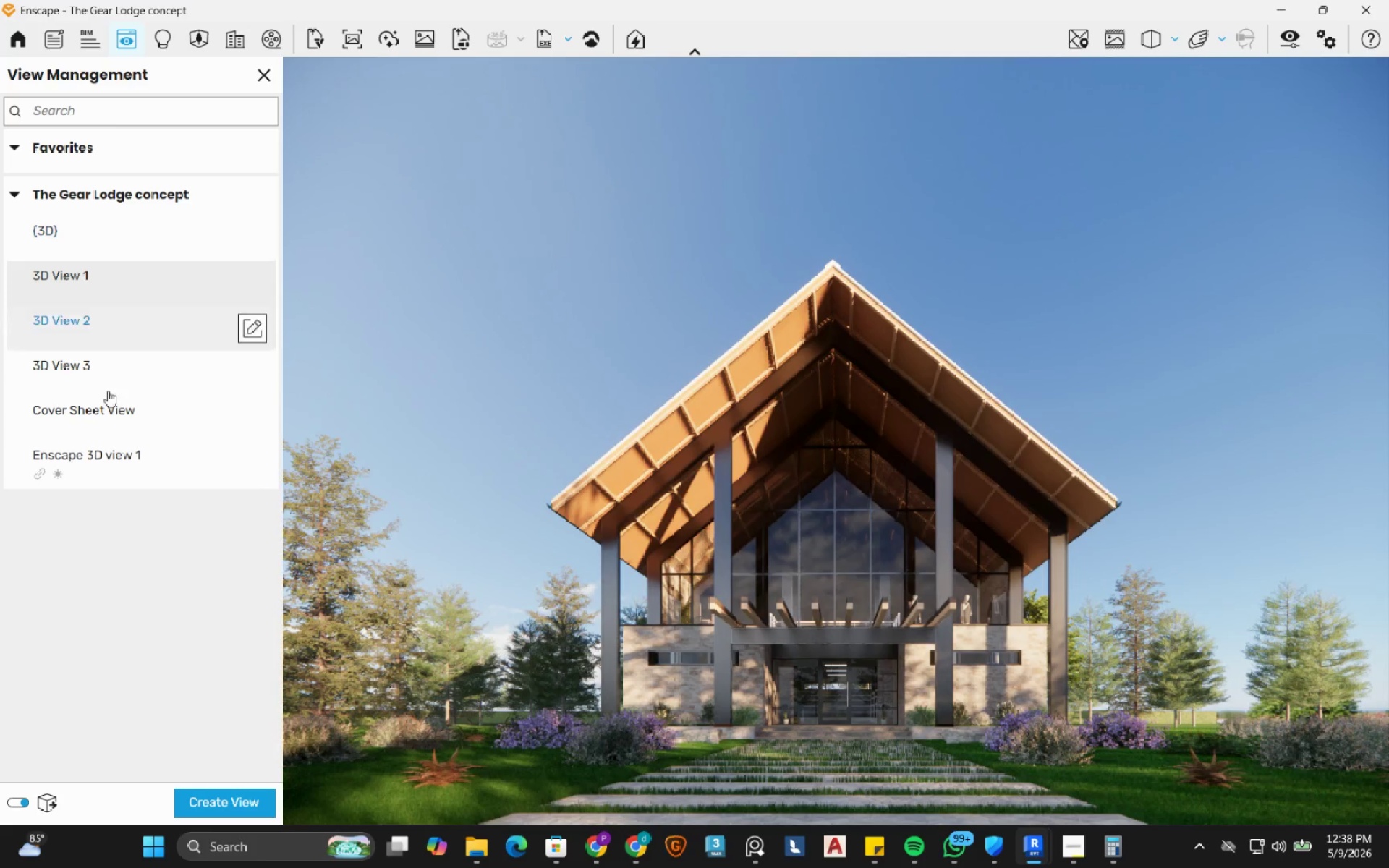 
left_click([132, 458])
 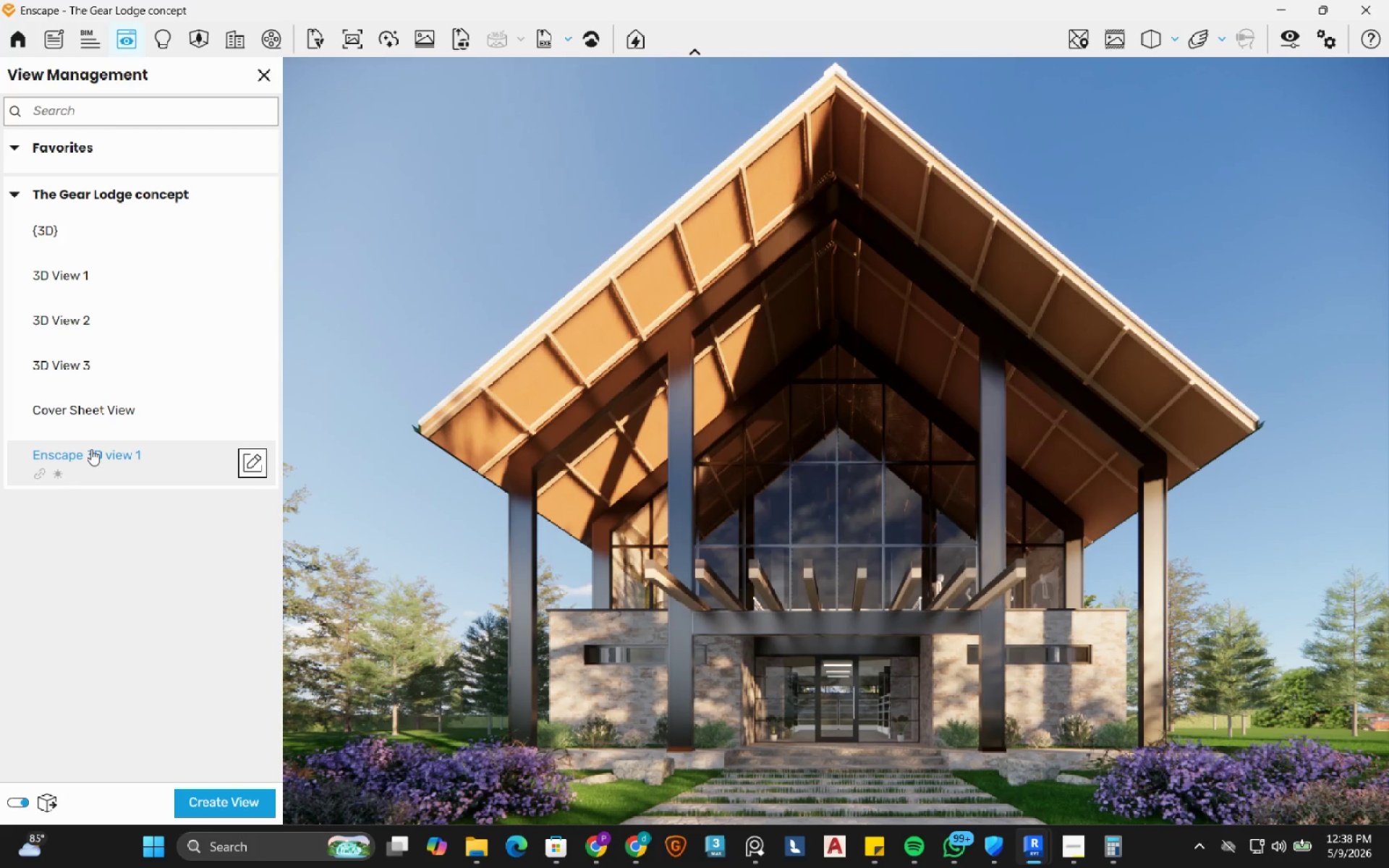 
wait(6.09)
 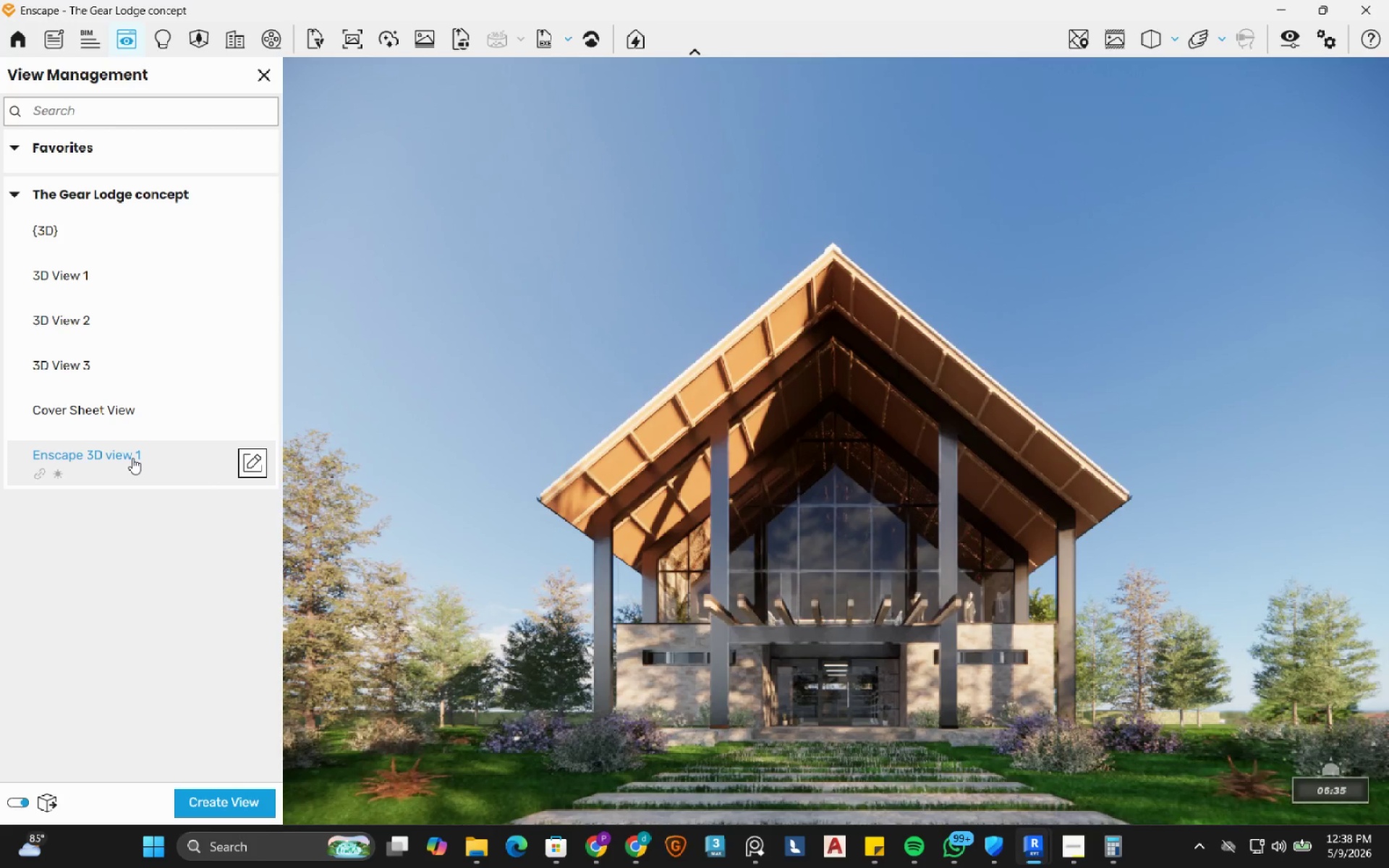 
left_click([75, 323])
 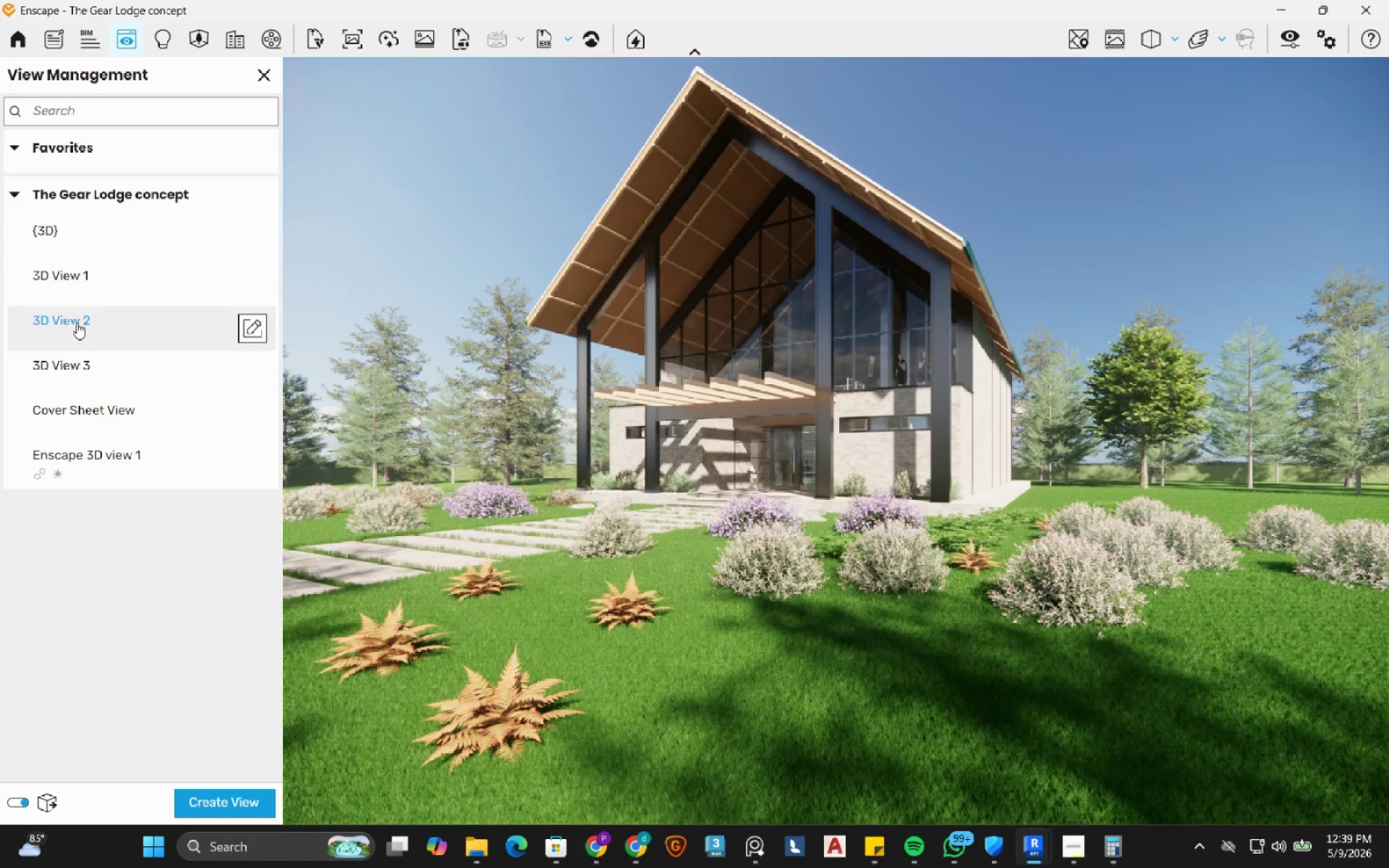 
wait(12.99)
 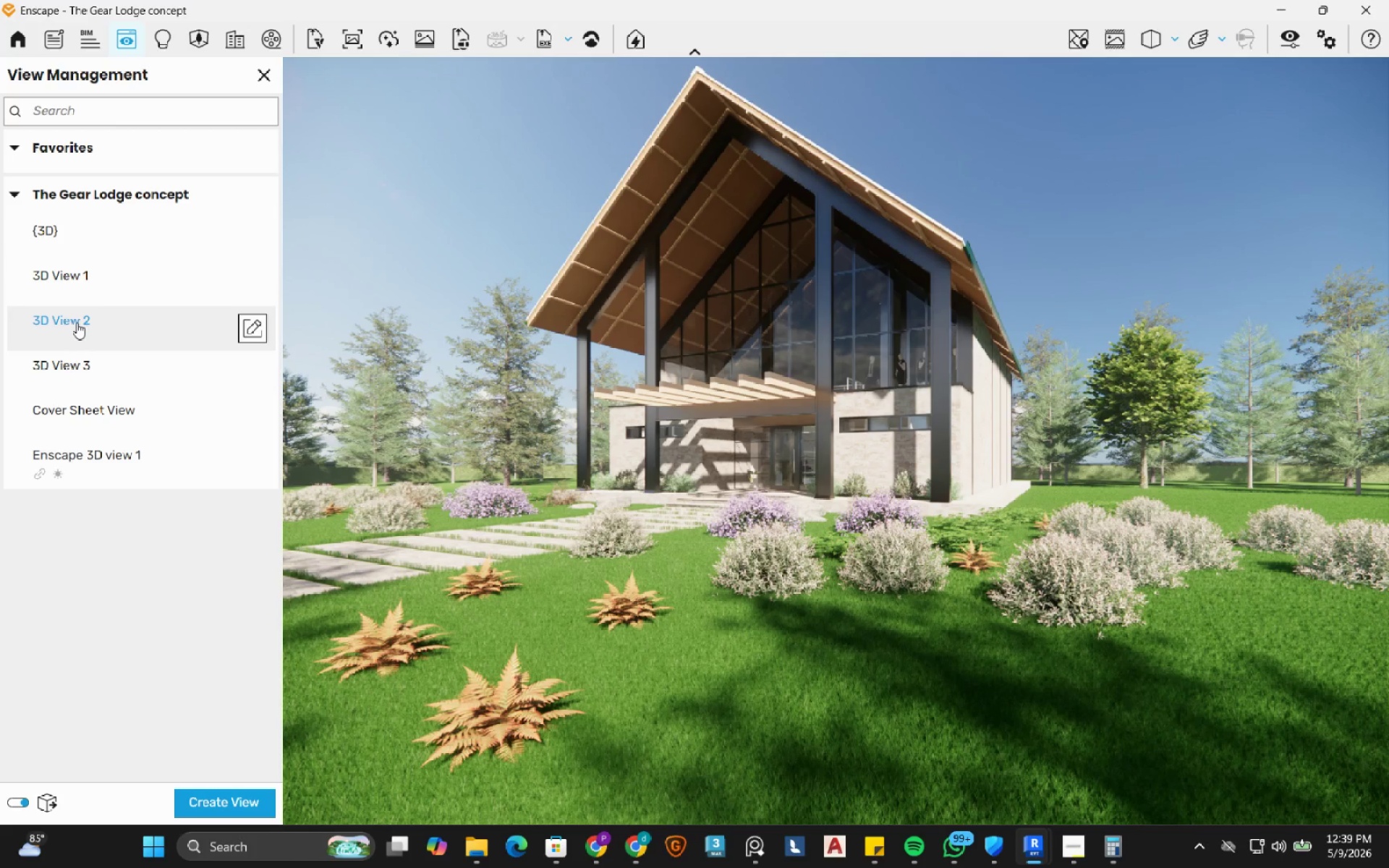 
key(W)
 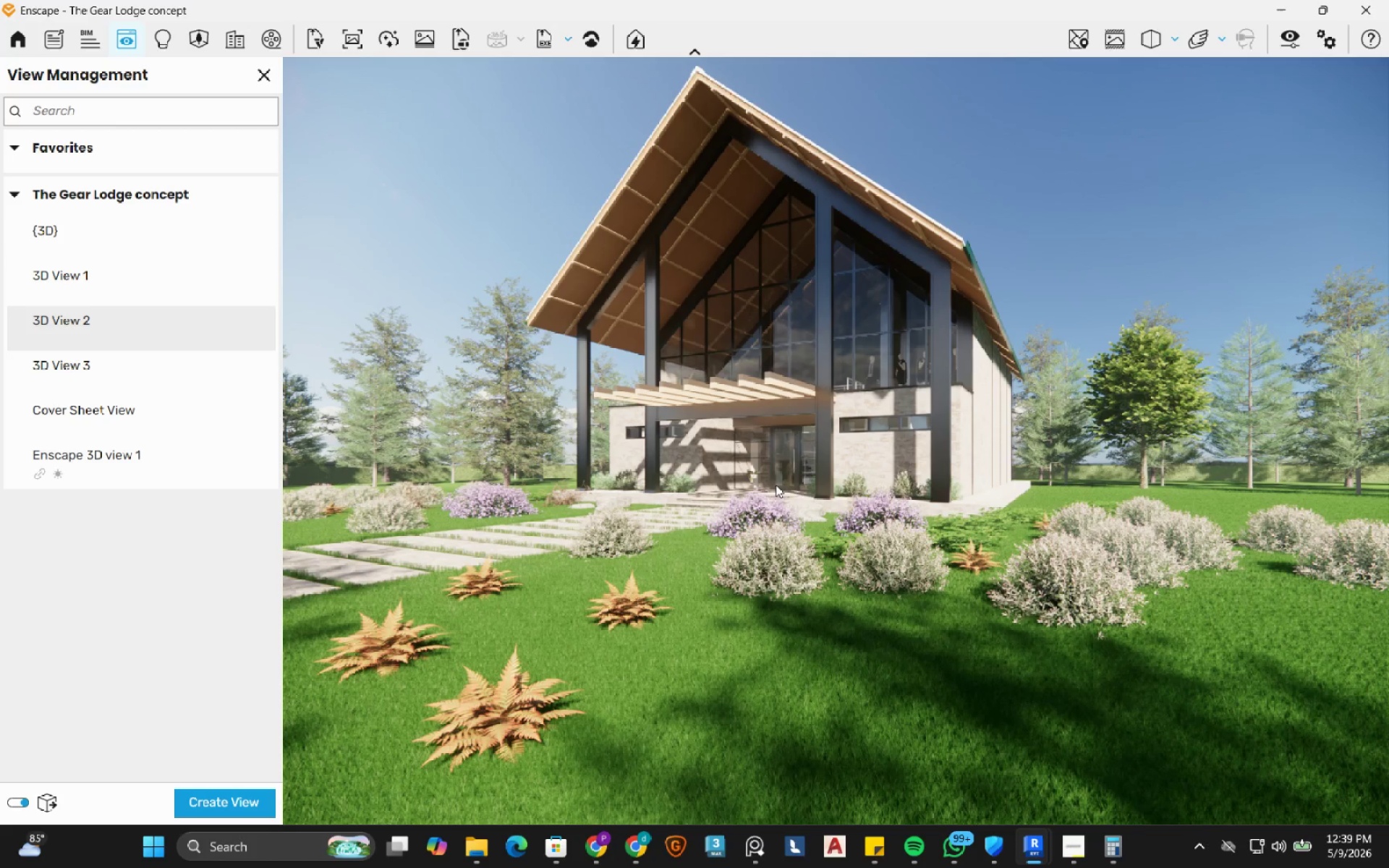 
left_click([855, 539])
 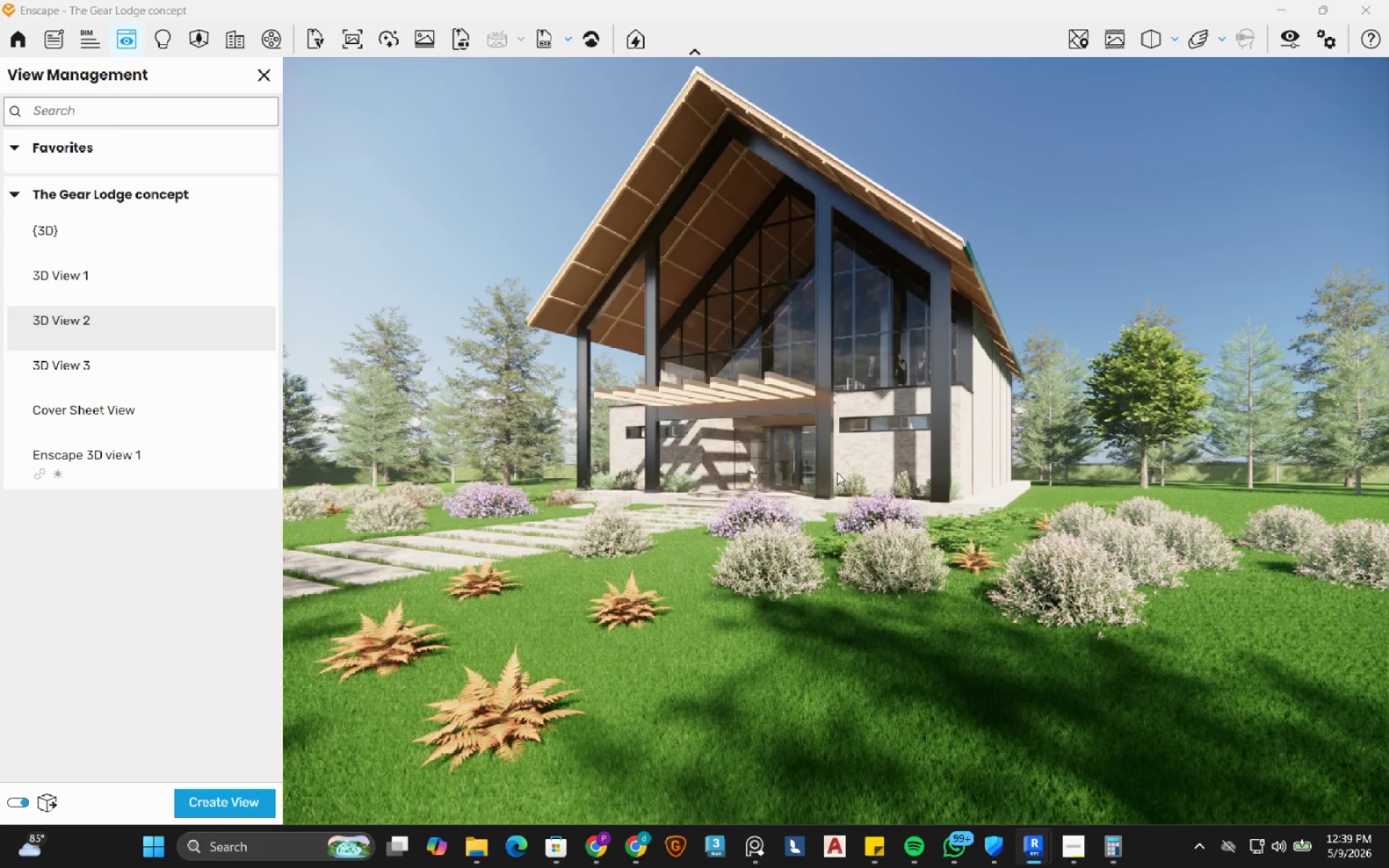 
key(W)
 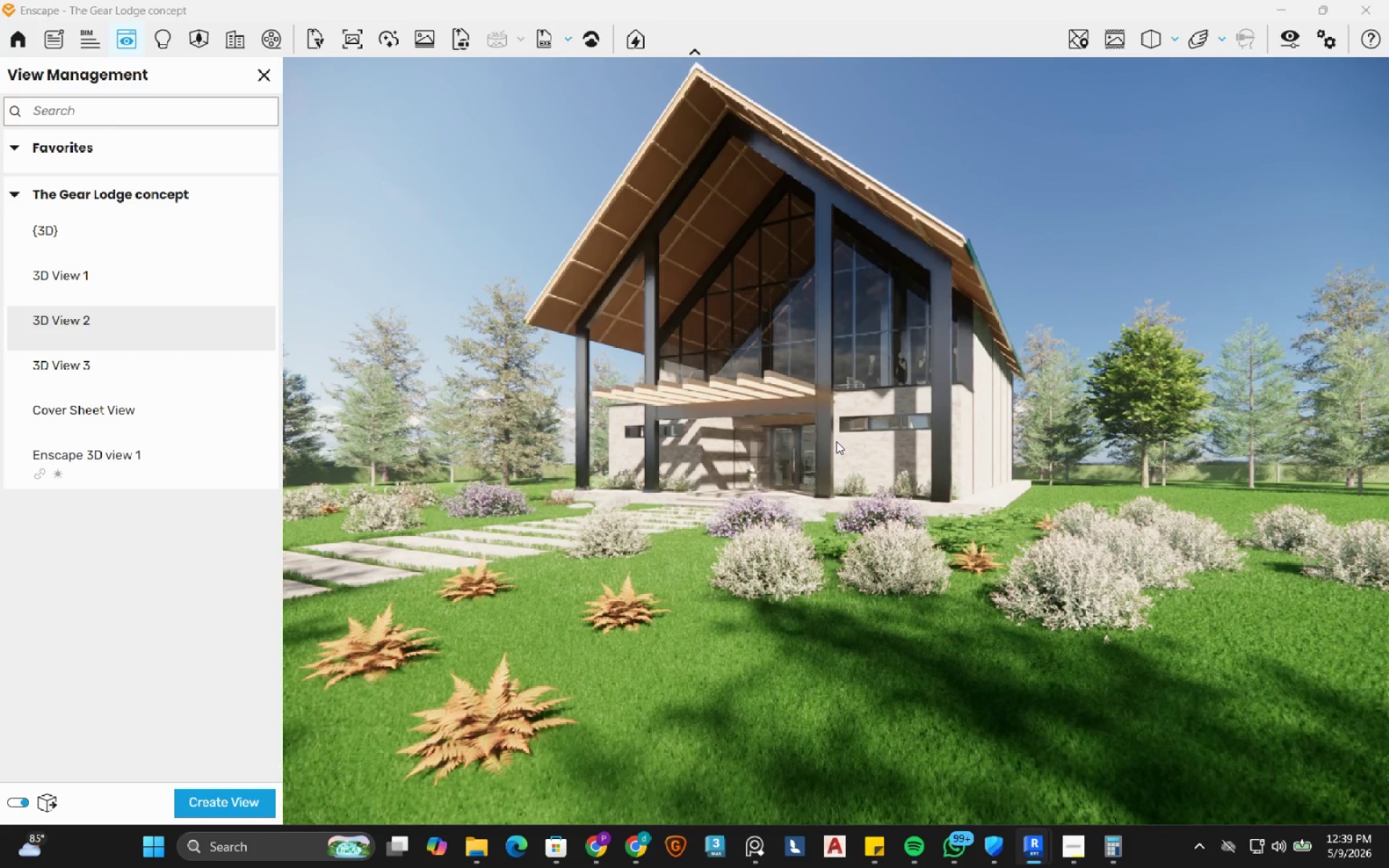 
hold_key(key=W, duration=1.52)
 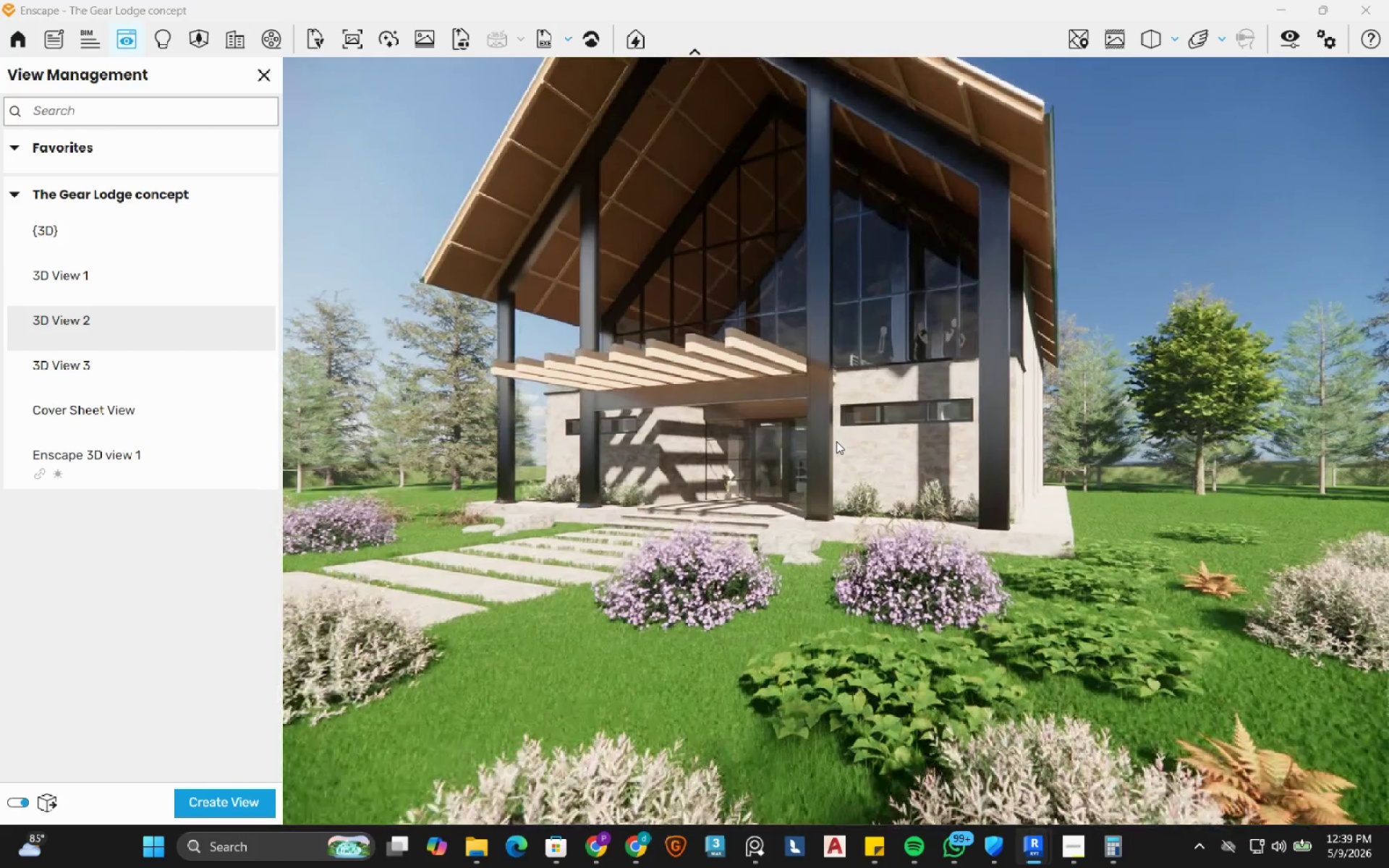 
hold_key(key=W, duration=0.73)
 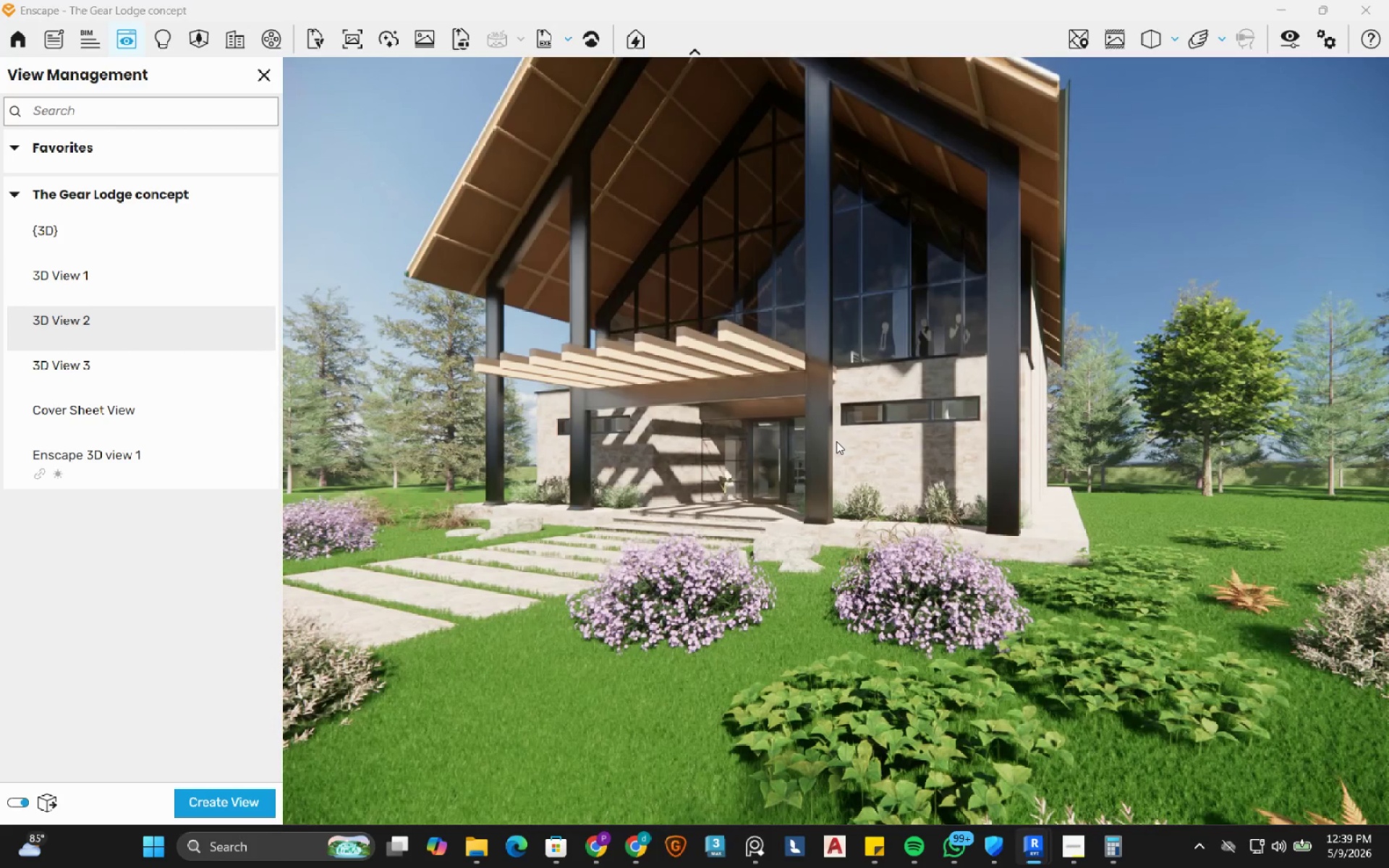 
hold_key(key=E, duration=0.34)
 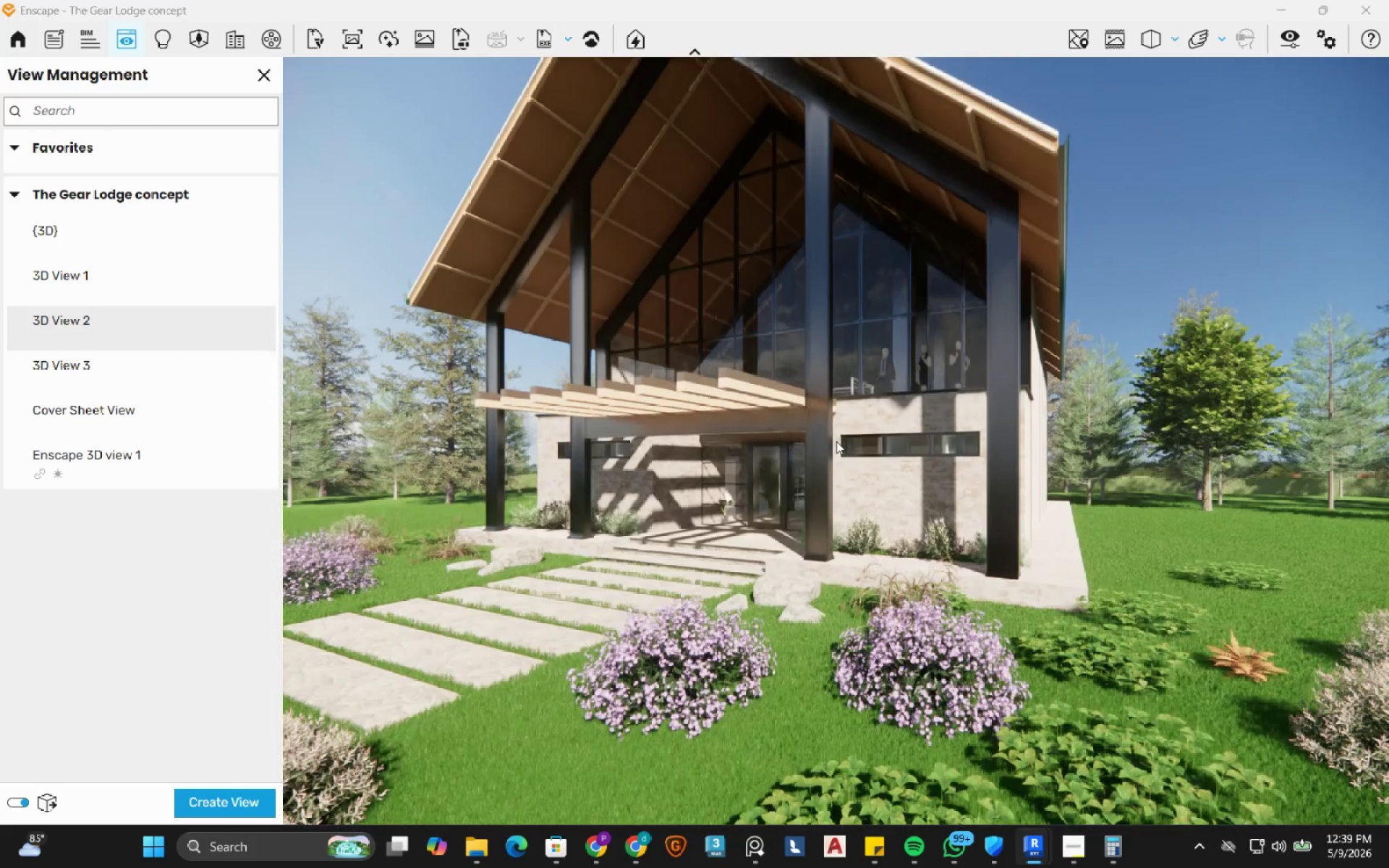 
hold_key(key=Q, duration=0.41)
 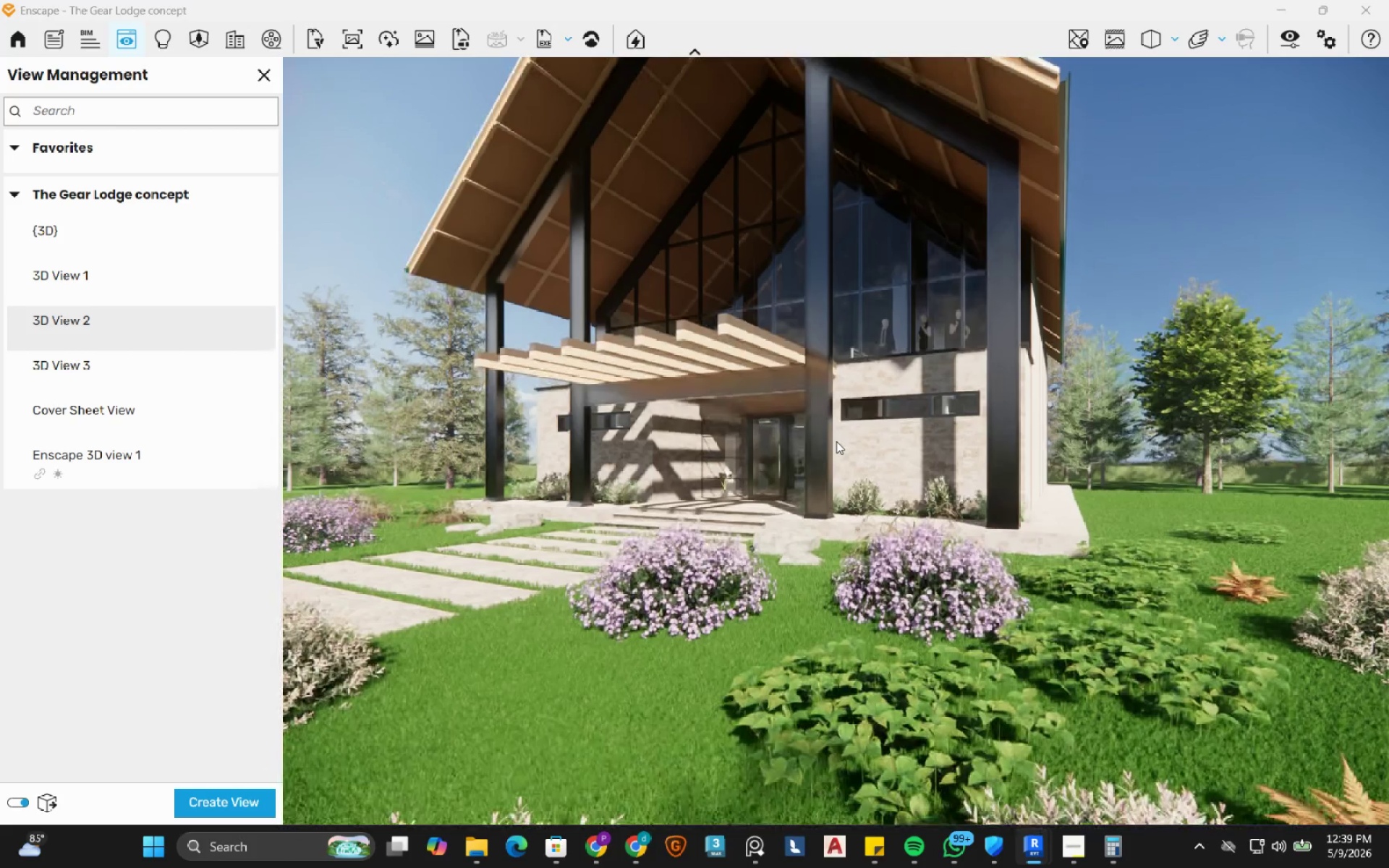 
type(qq)
 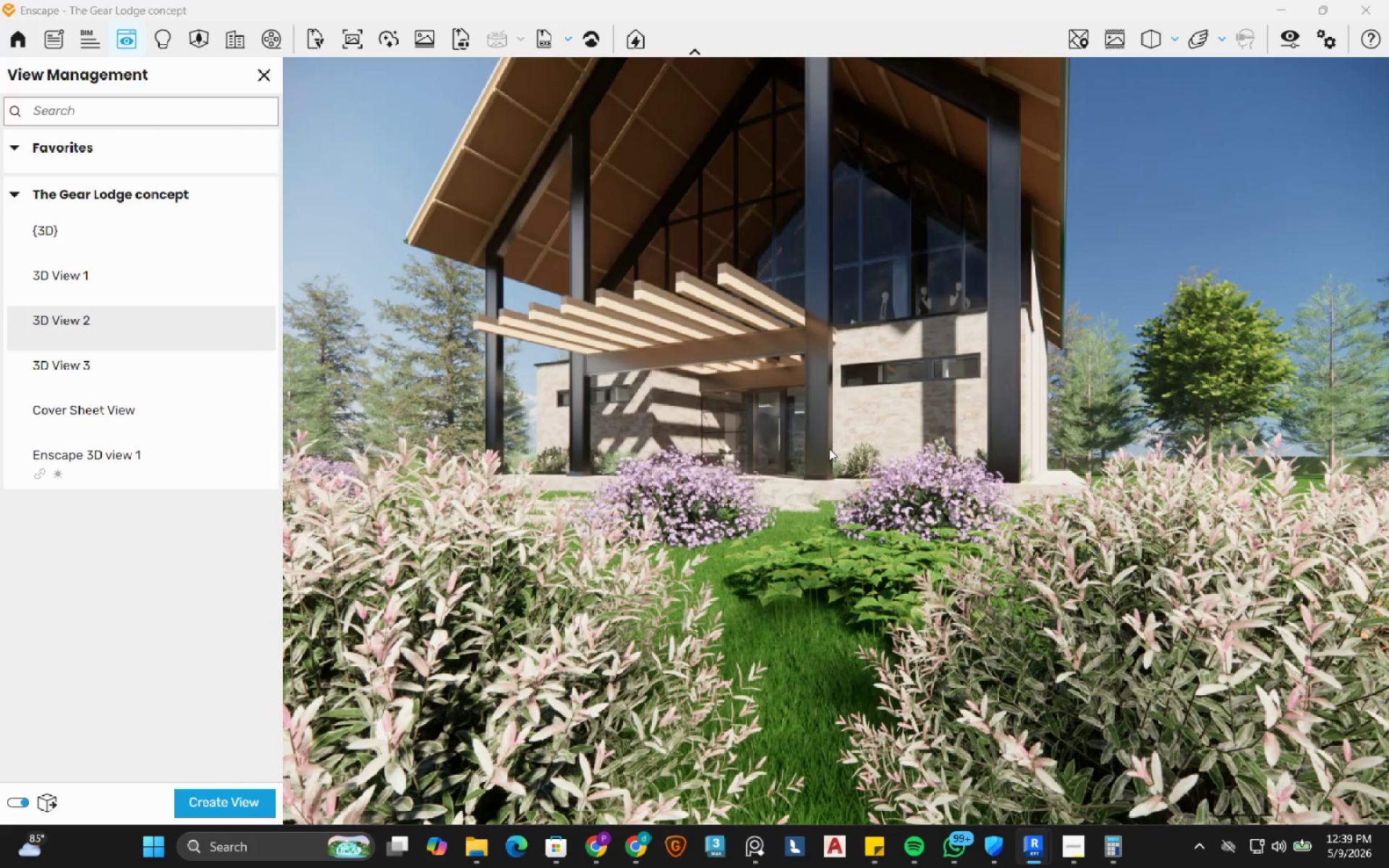 
left_click_drag(start_coordinate=[825, 447], to_coordinate=[836, 441])
 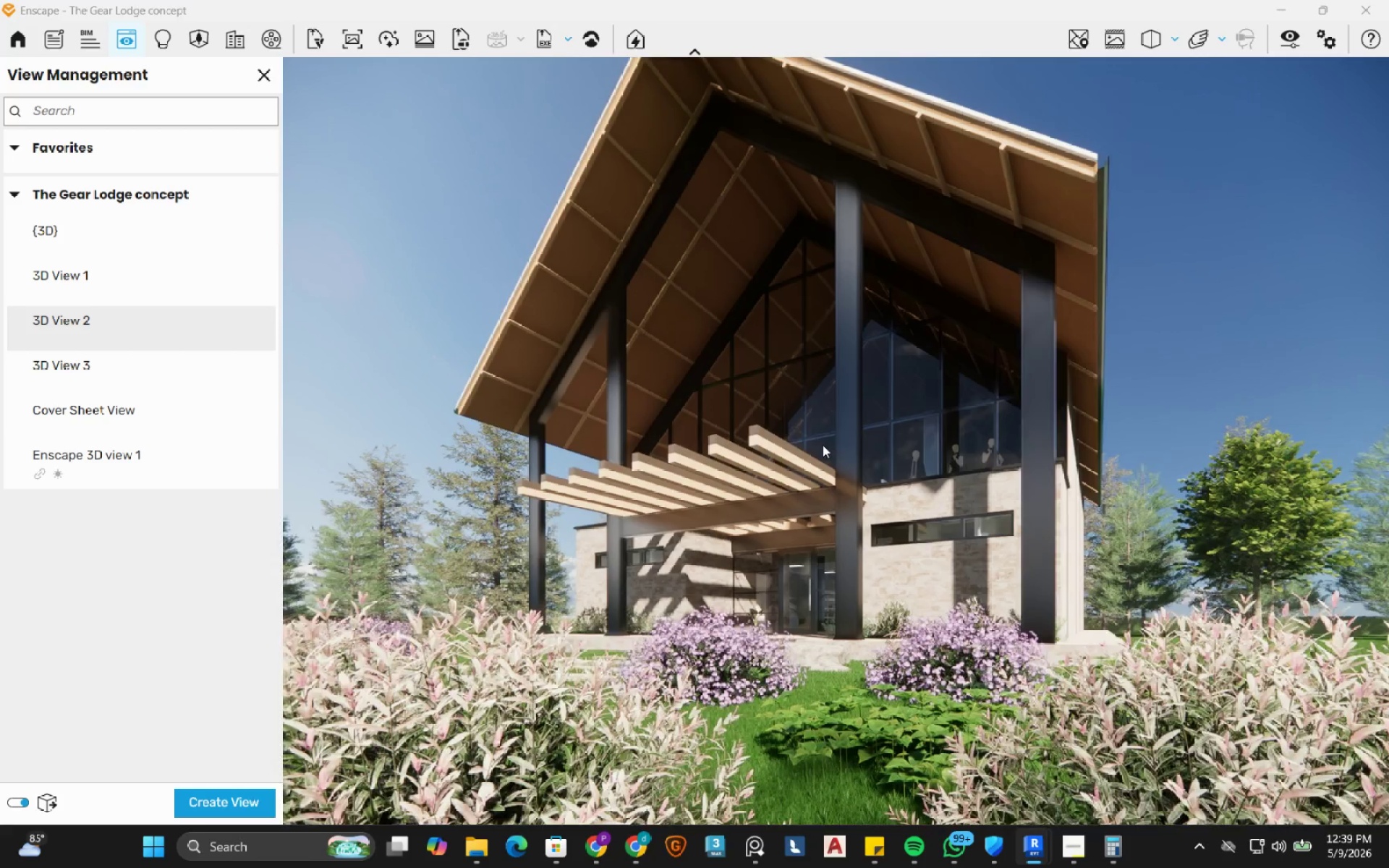 
hold_key(key=D, duration=1.28)
 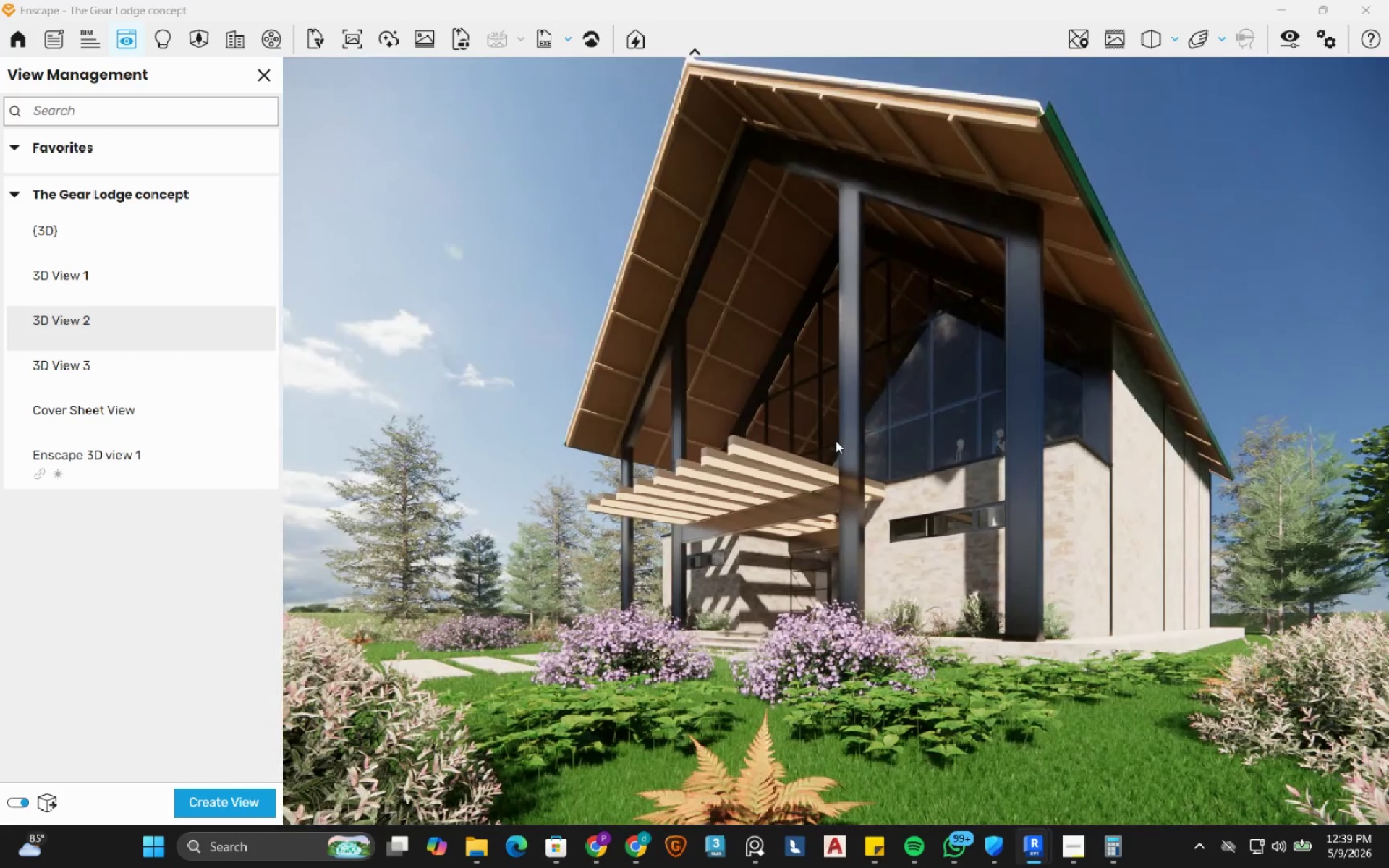 
left_click_drag(start_coordinate=[823, 445], to_coordinate=[836, 441])
 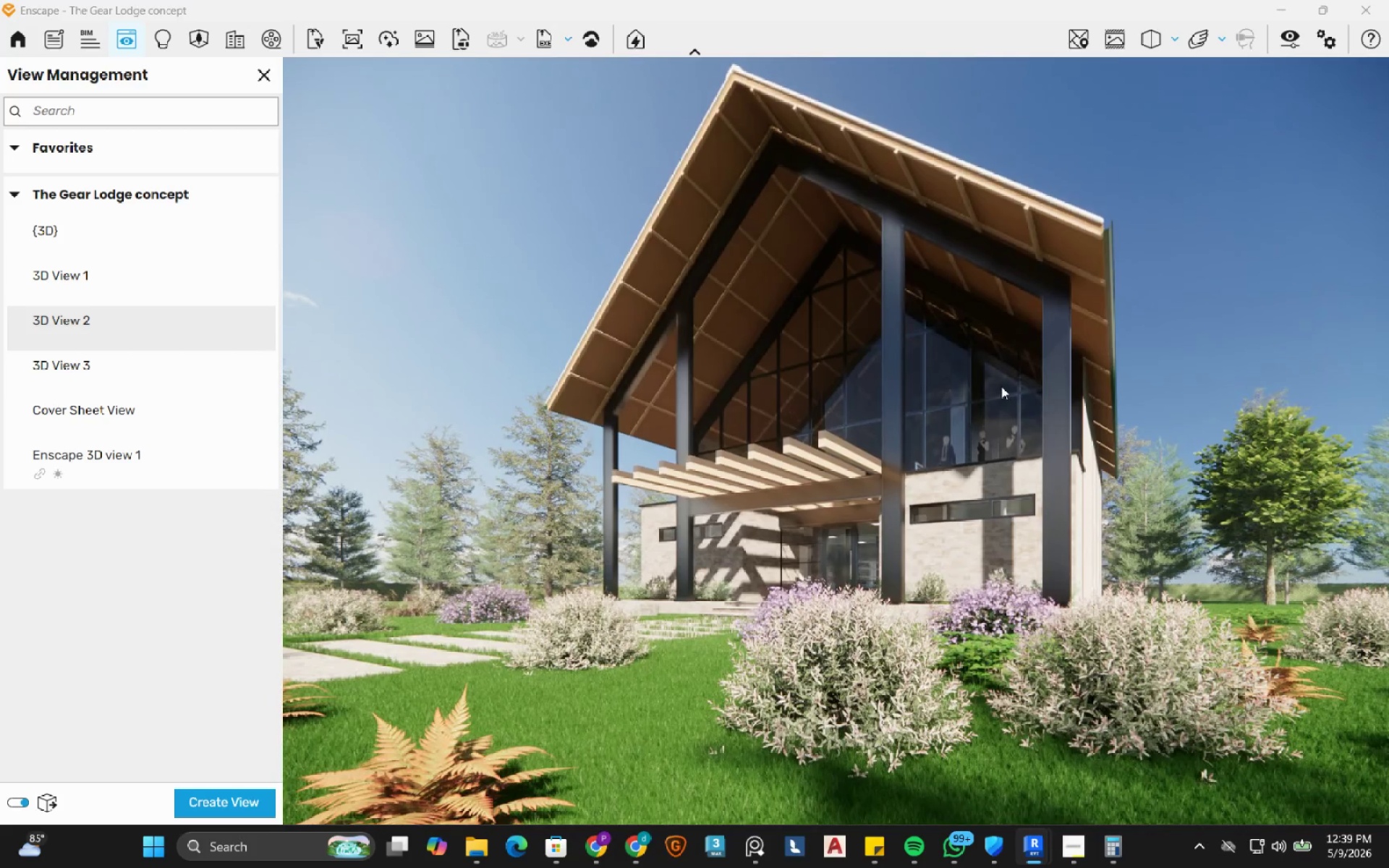 
hold_key(key=S, duration=1.22)
 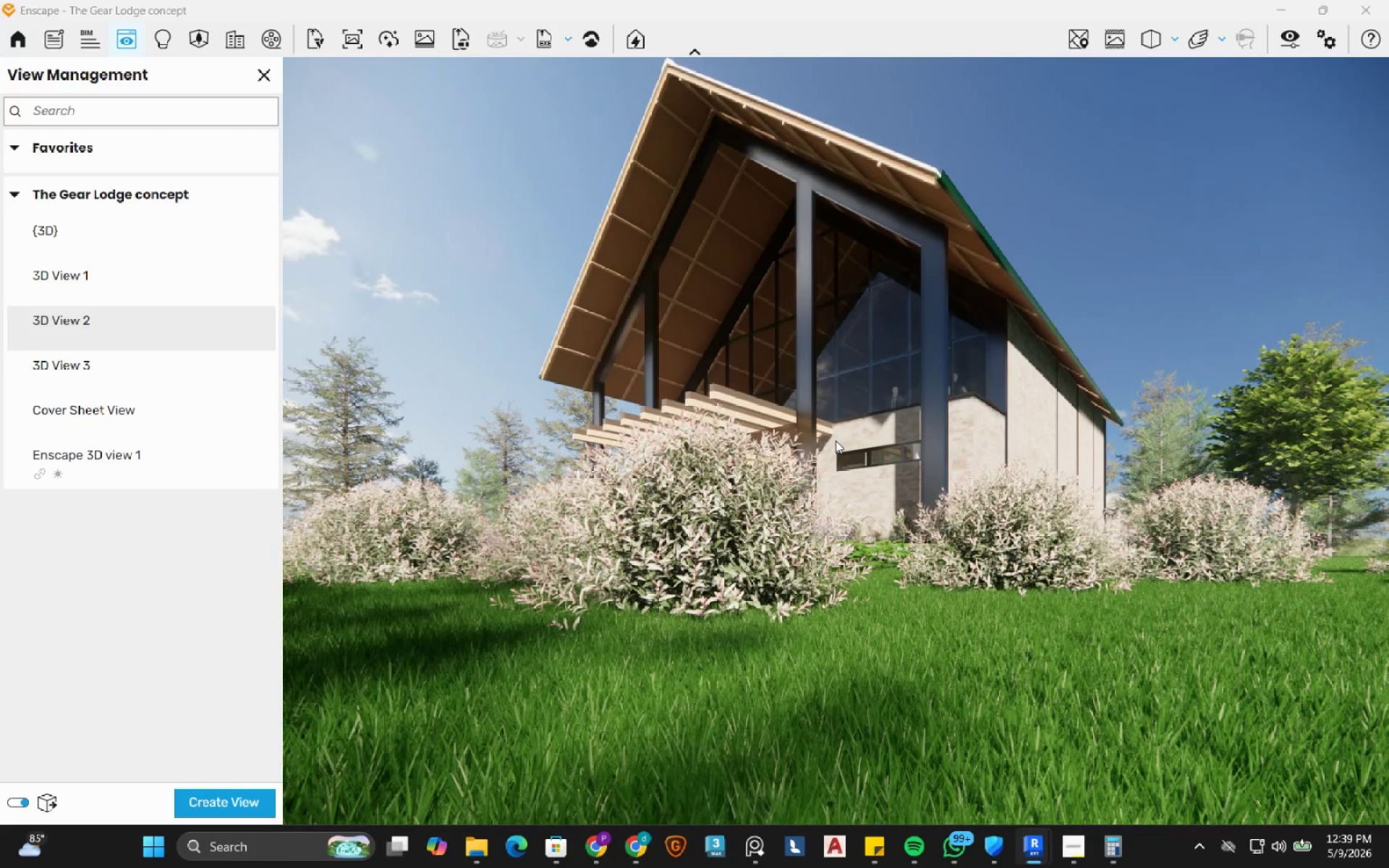 
type(qeeeeaaaawaqwa)
 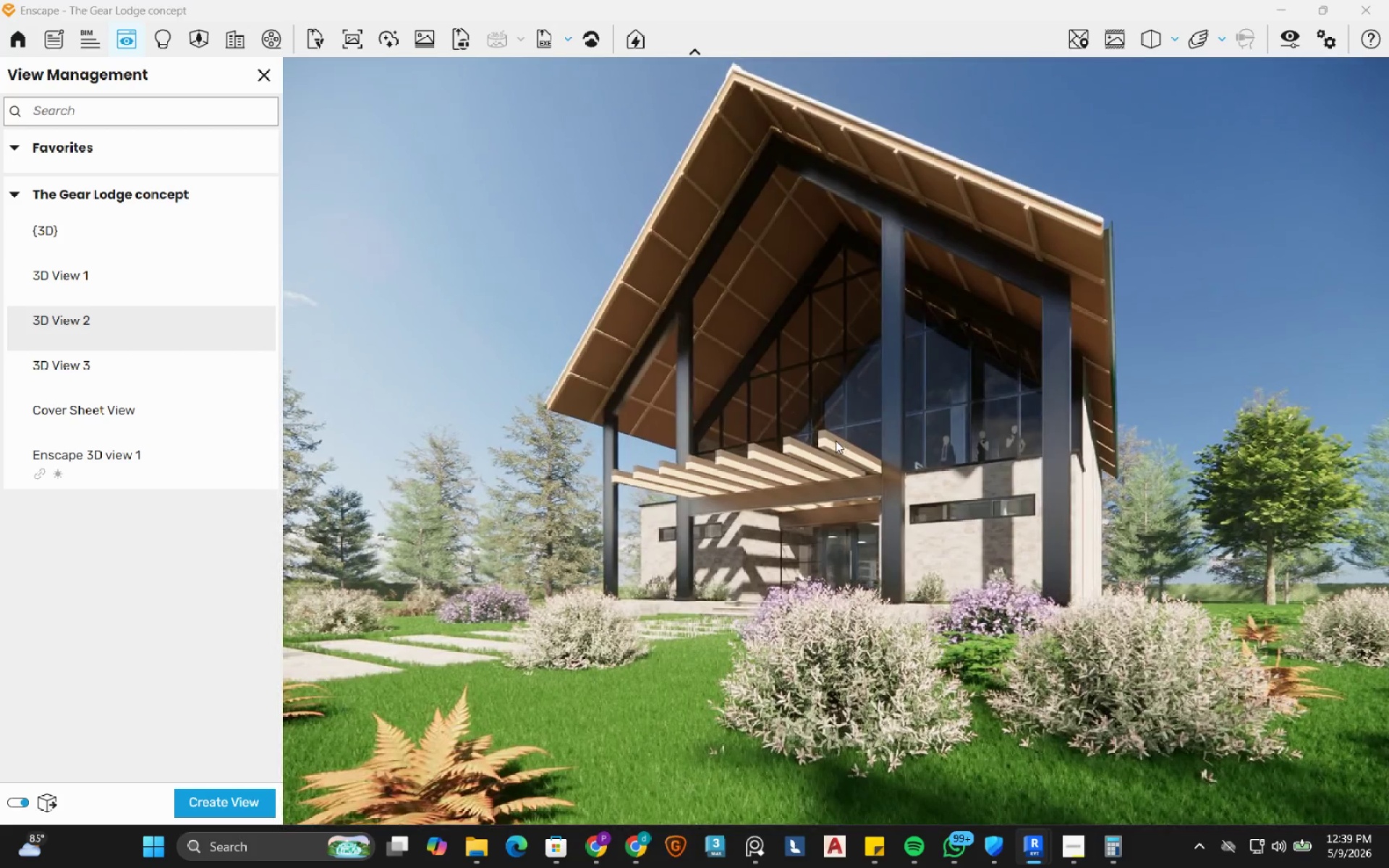 
wait(11.66)
 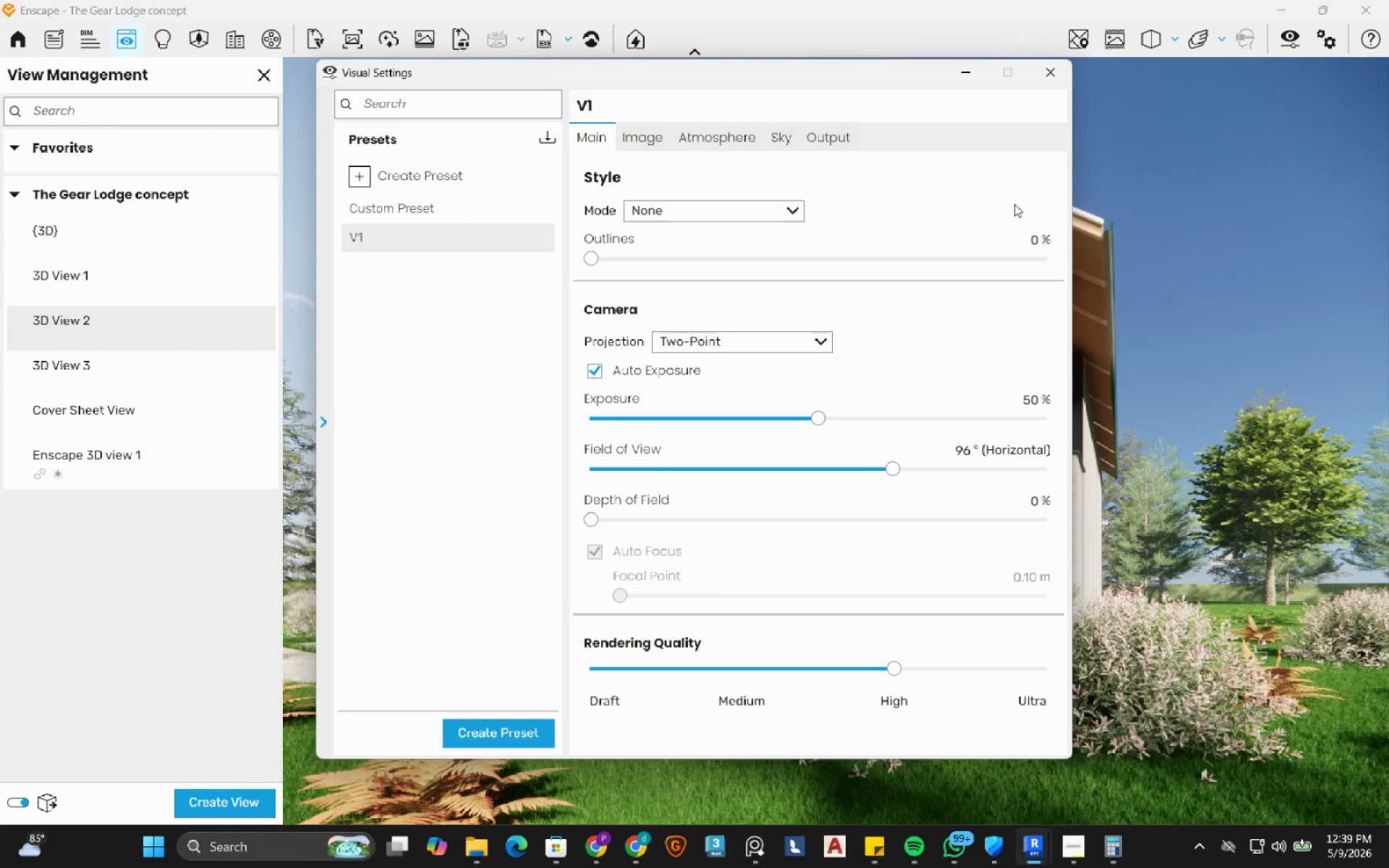 
left_click([1056, 67])
 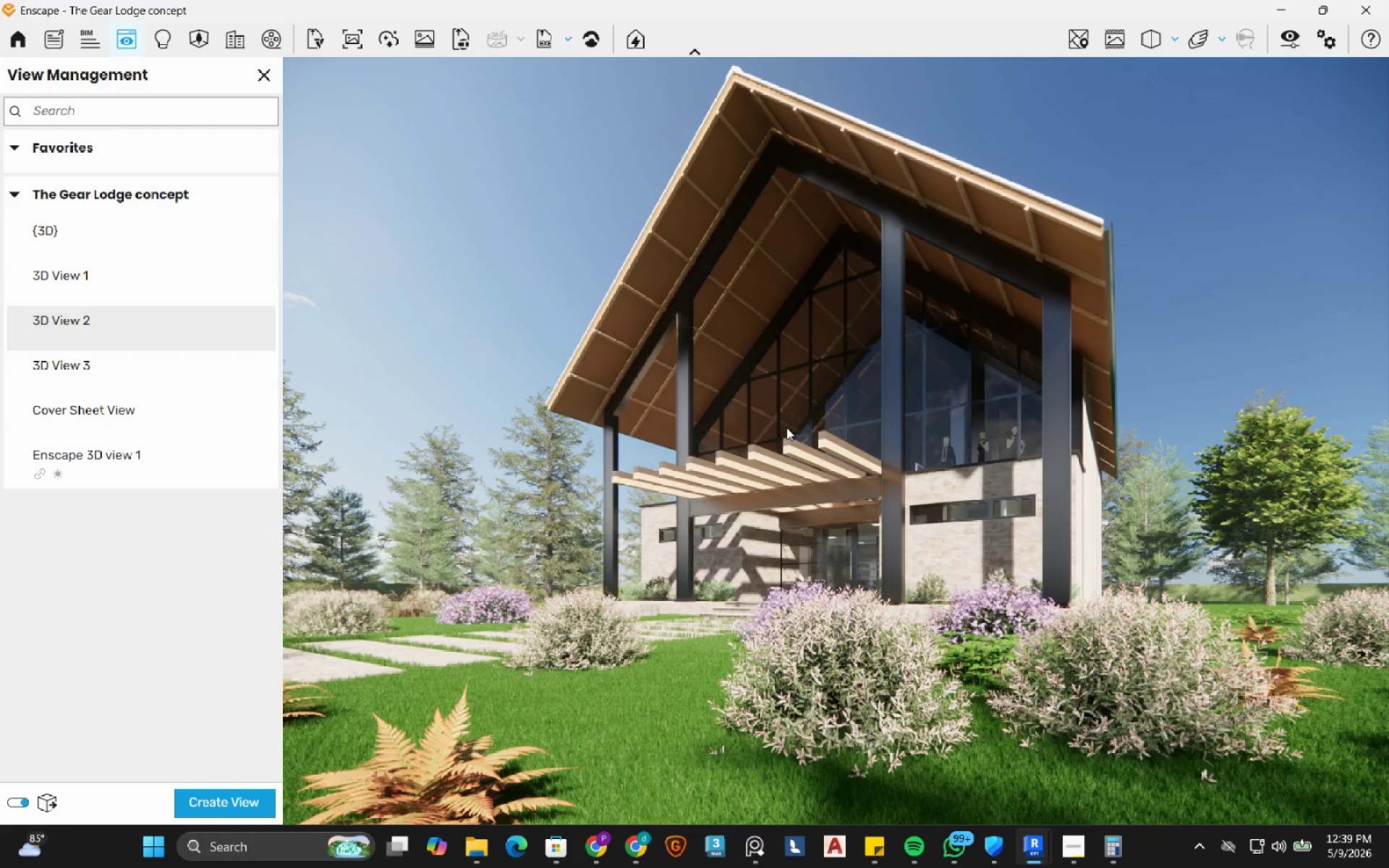 
hold_key(key=D, duration=0.41)
 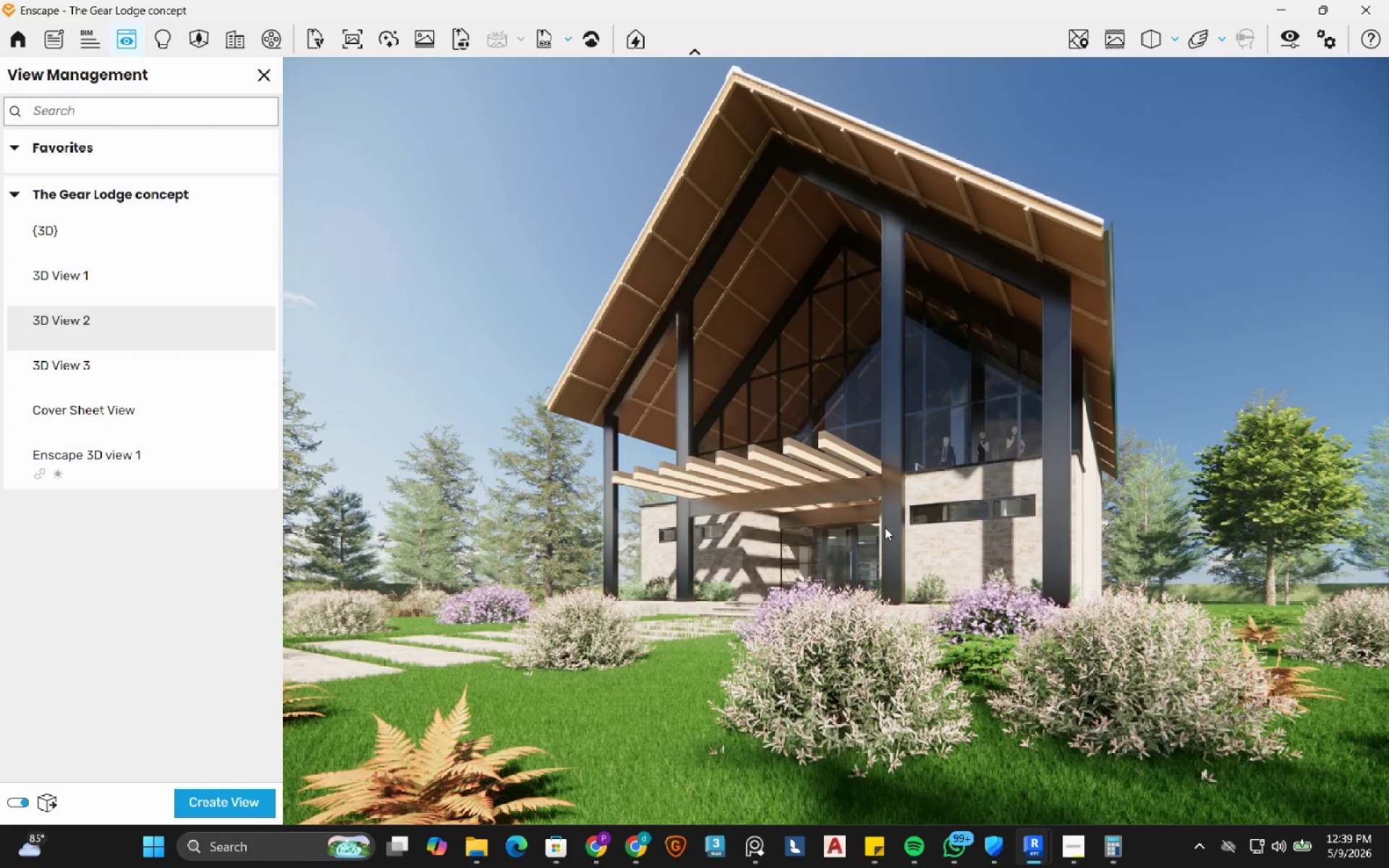 
left_click_drag(start_coordinate=[880, 542], to_coordinate=[836, 441])
 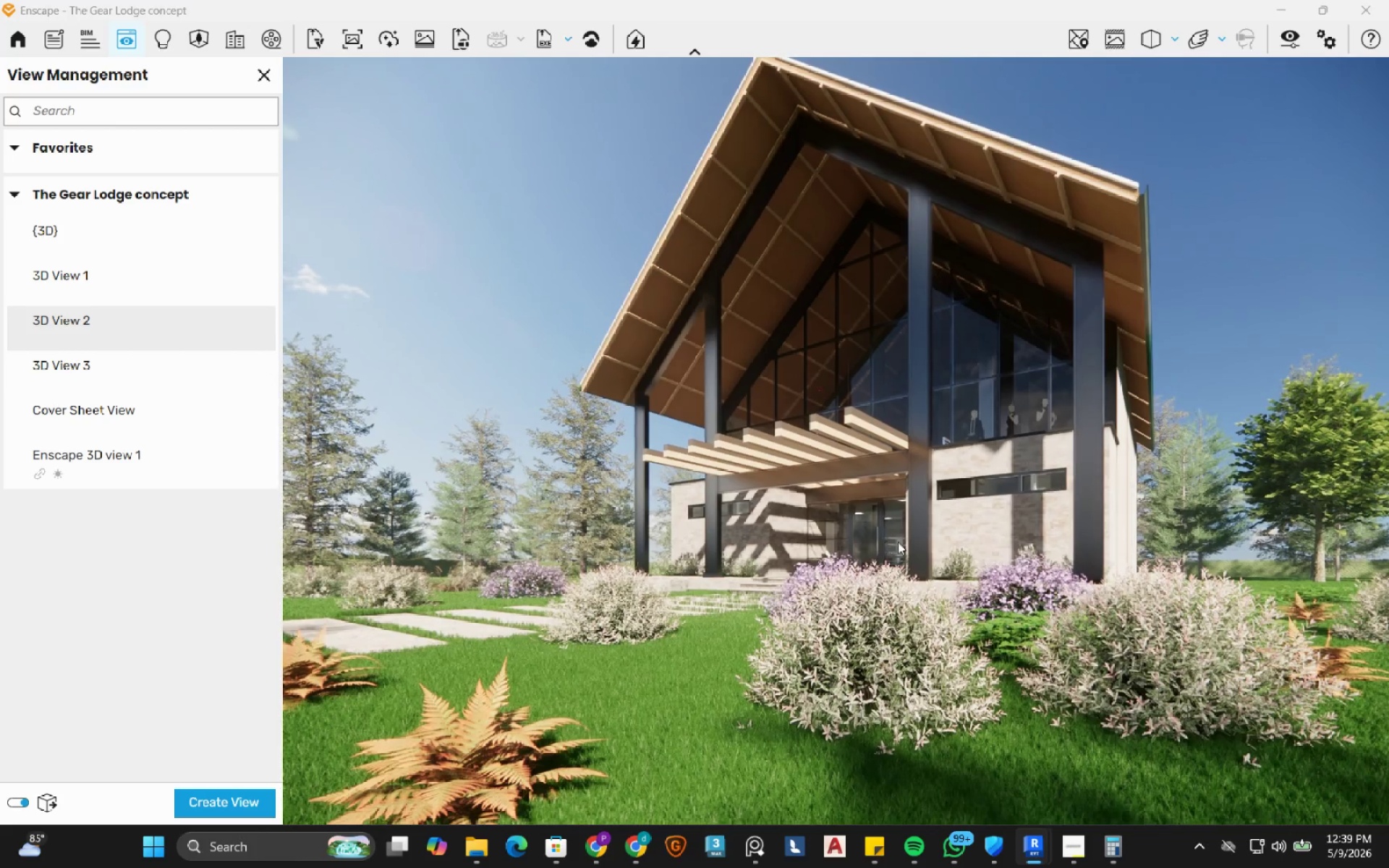 
hold_key(key=D, duration=0.81)
 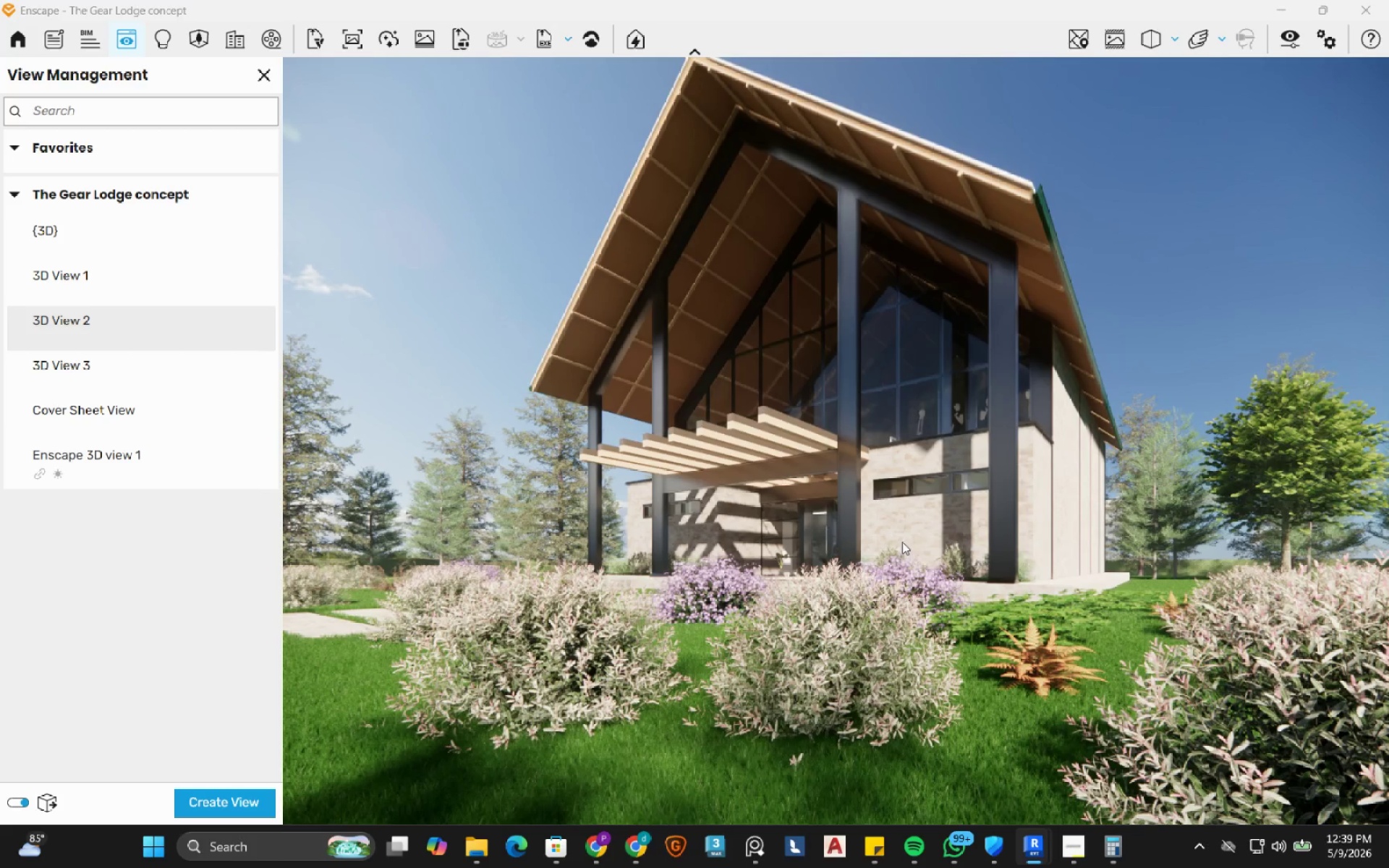 
key(Q)
 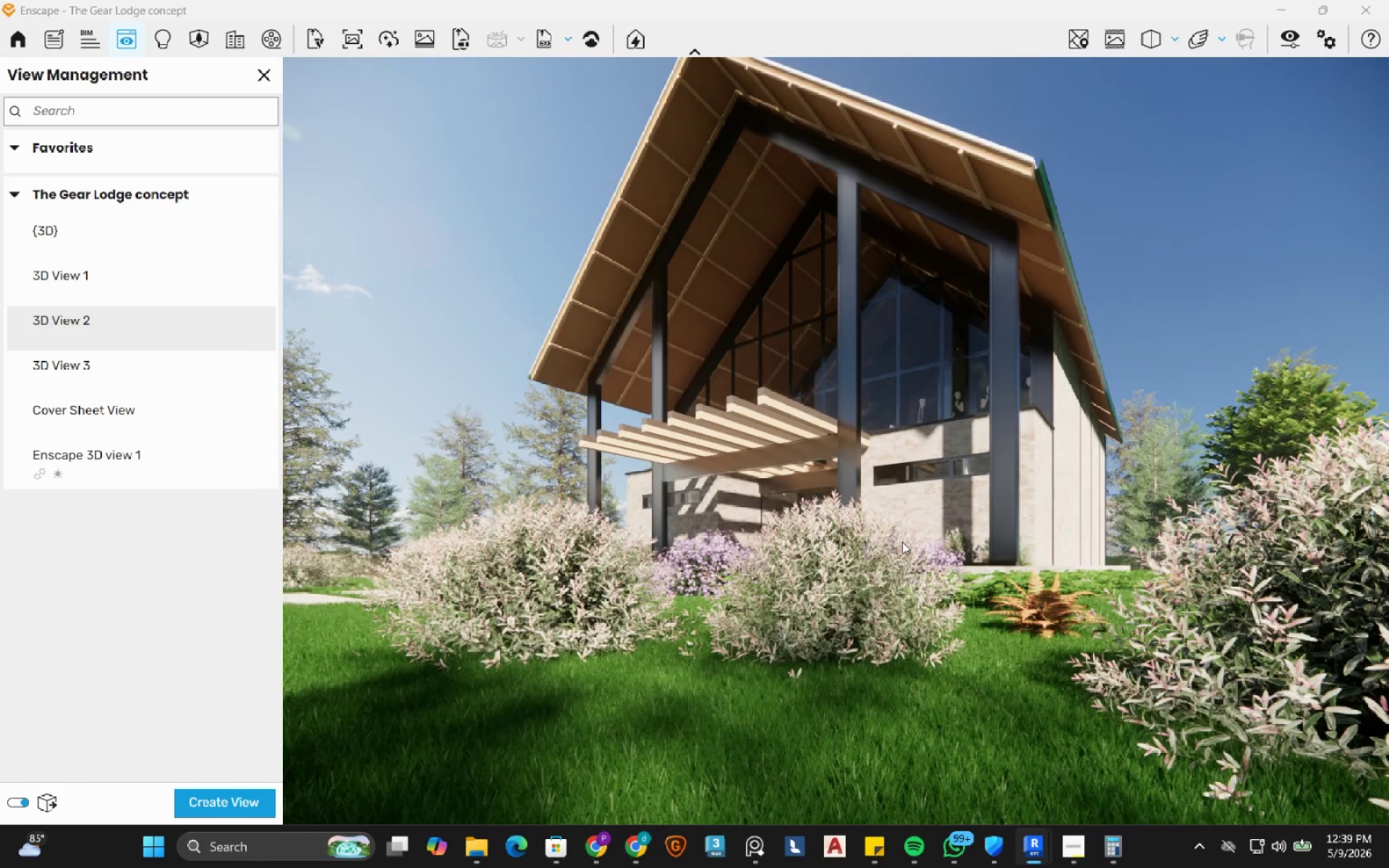 
hold_key(key=D, duration=0.97)
 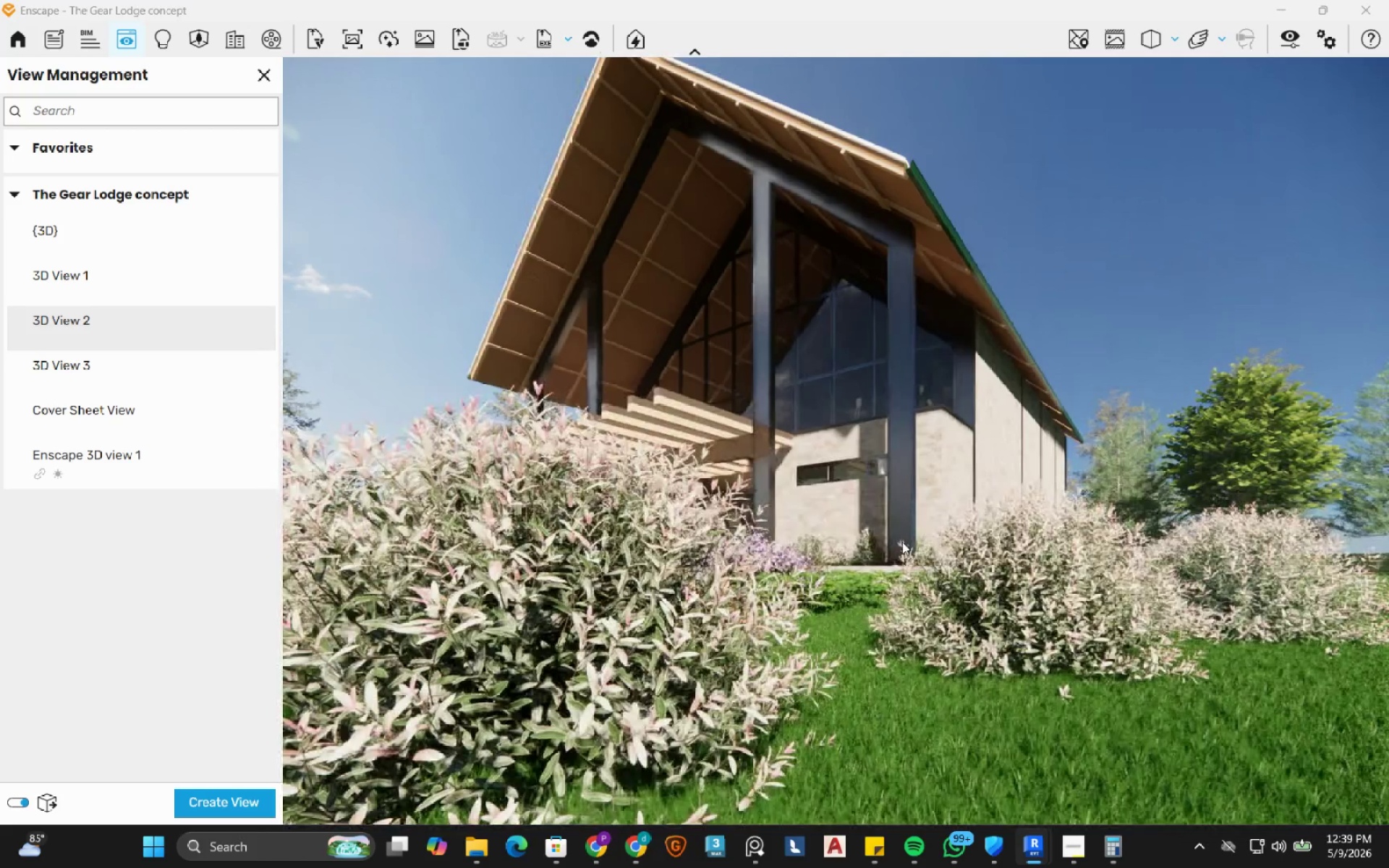 
hold_key(key=W, duration=0.47)
 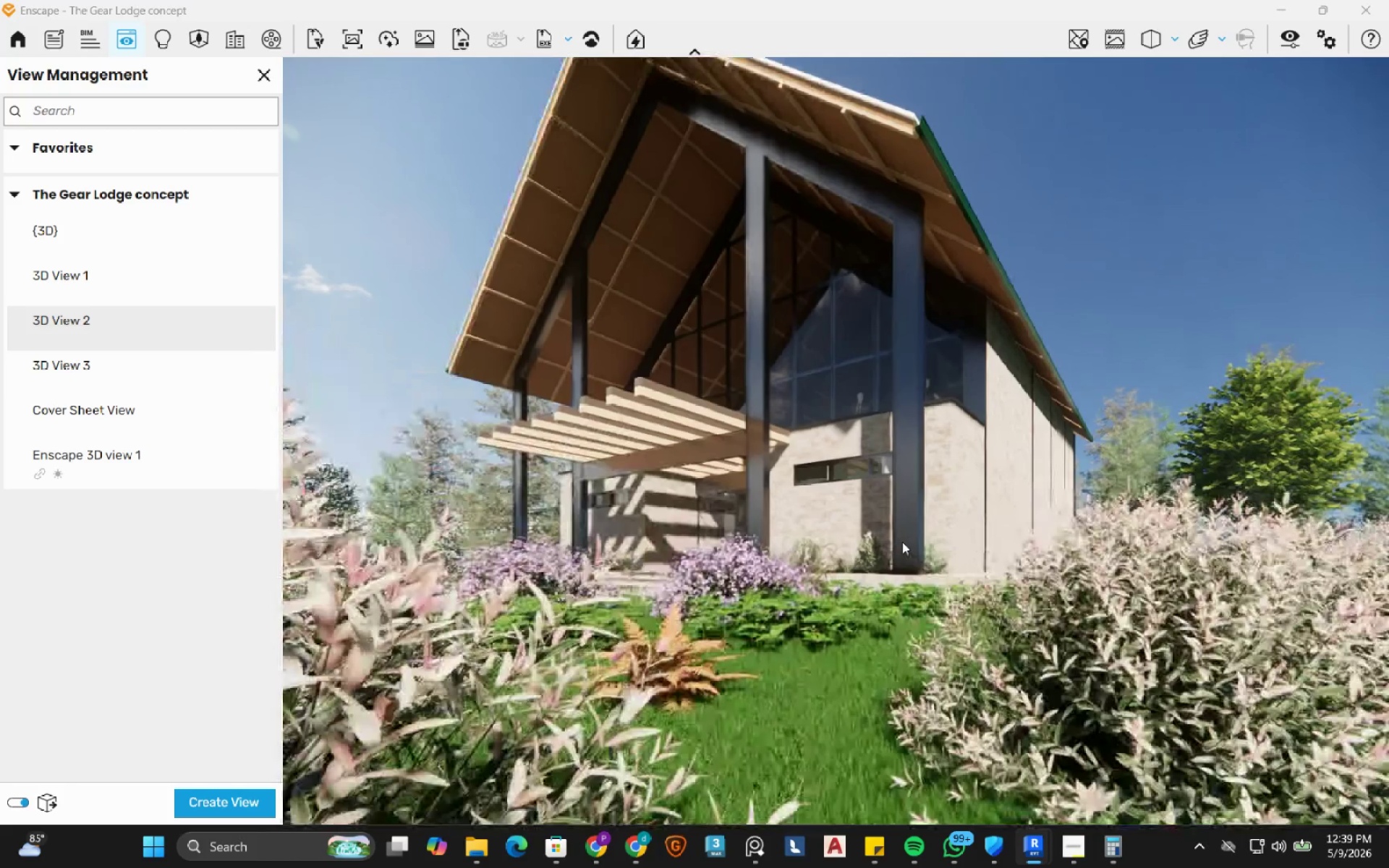 
type(waww)
 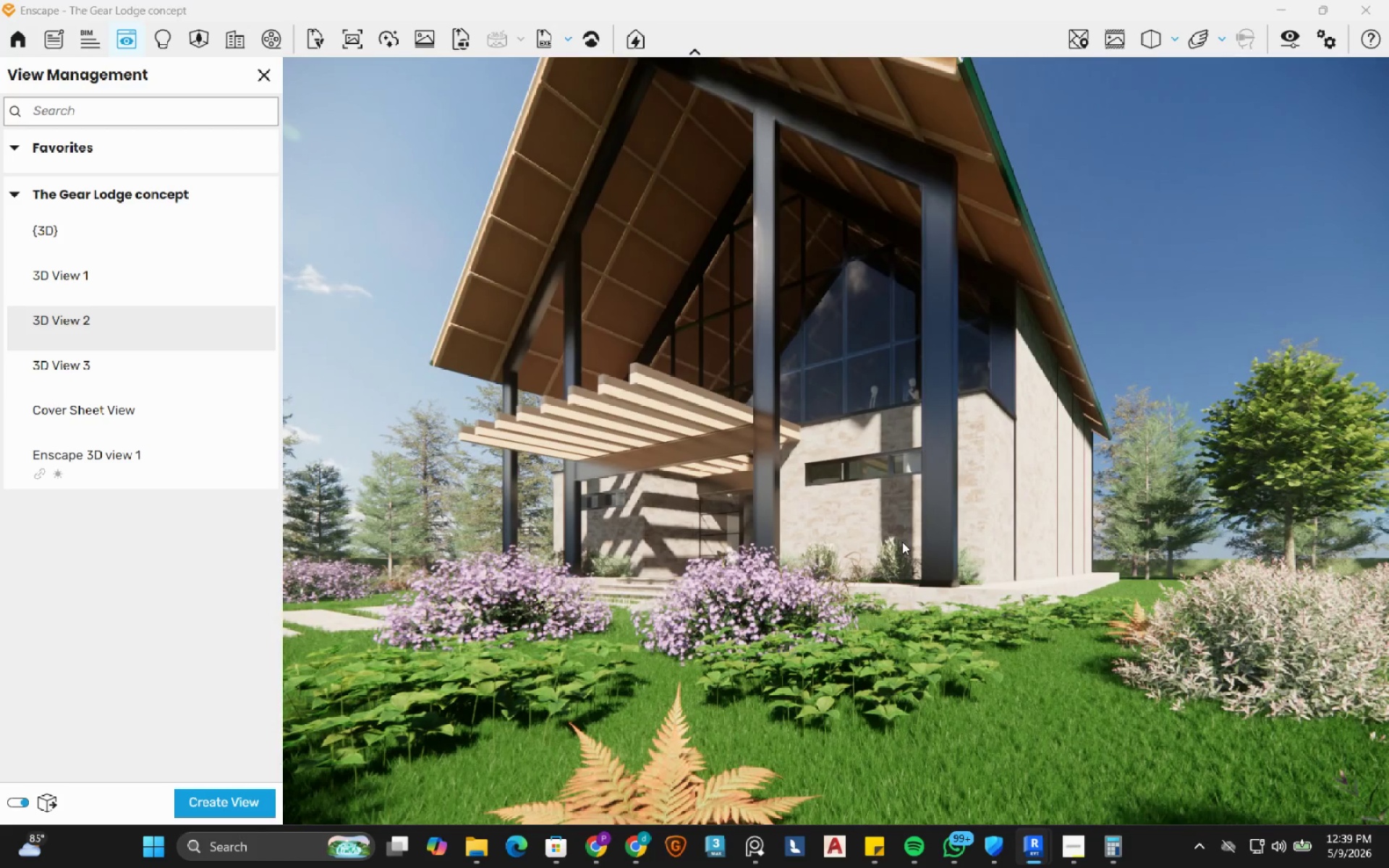 
left_click_drag(start_coordinate=[902, 542], to_coordinate=[836, 441])
 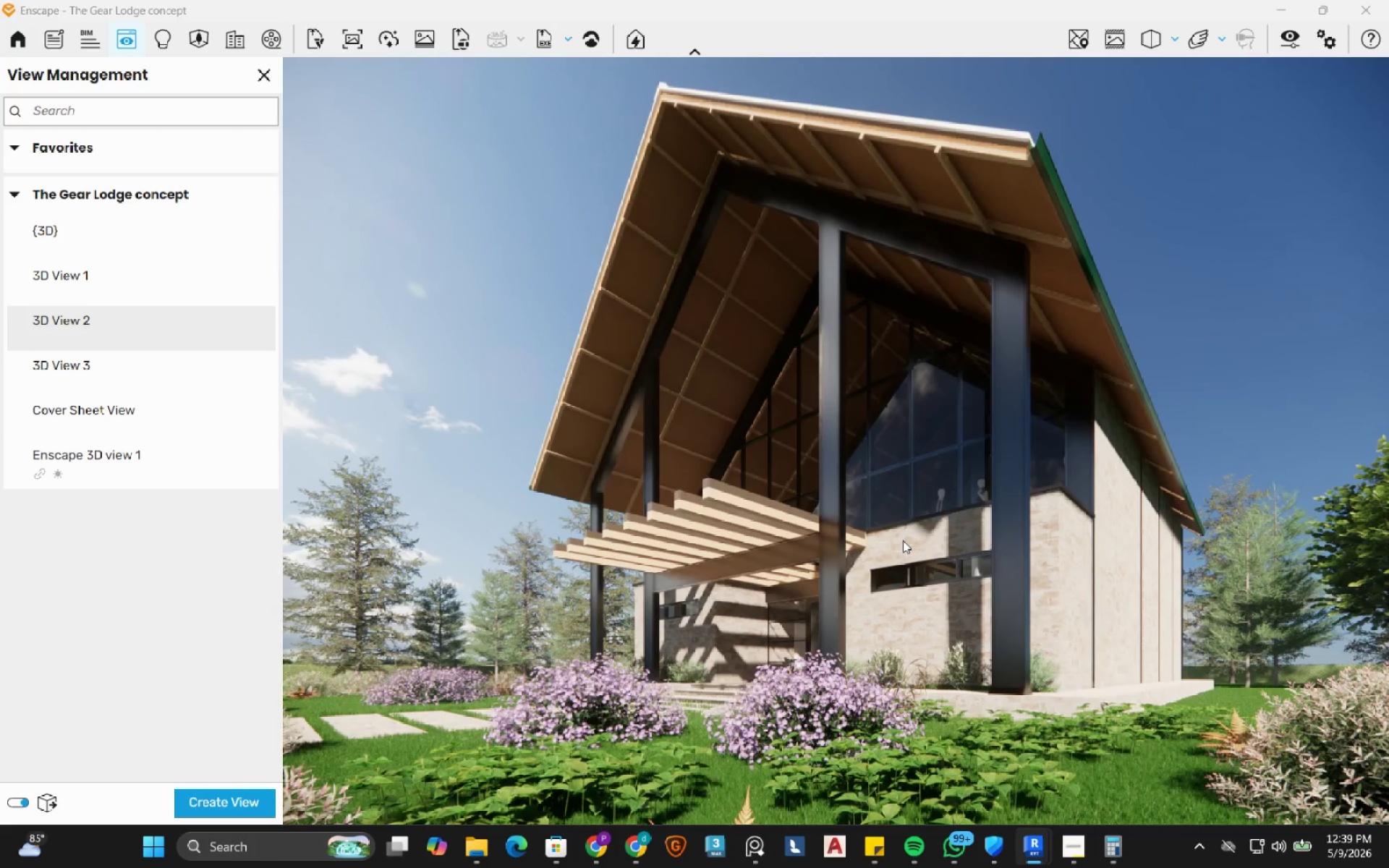 
hold_key(key=E, duration=0.39)
 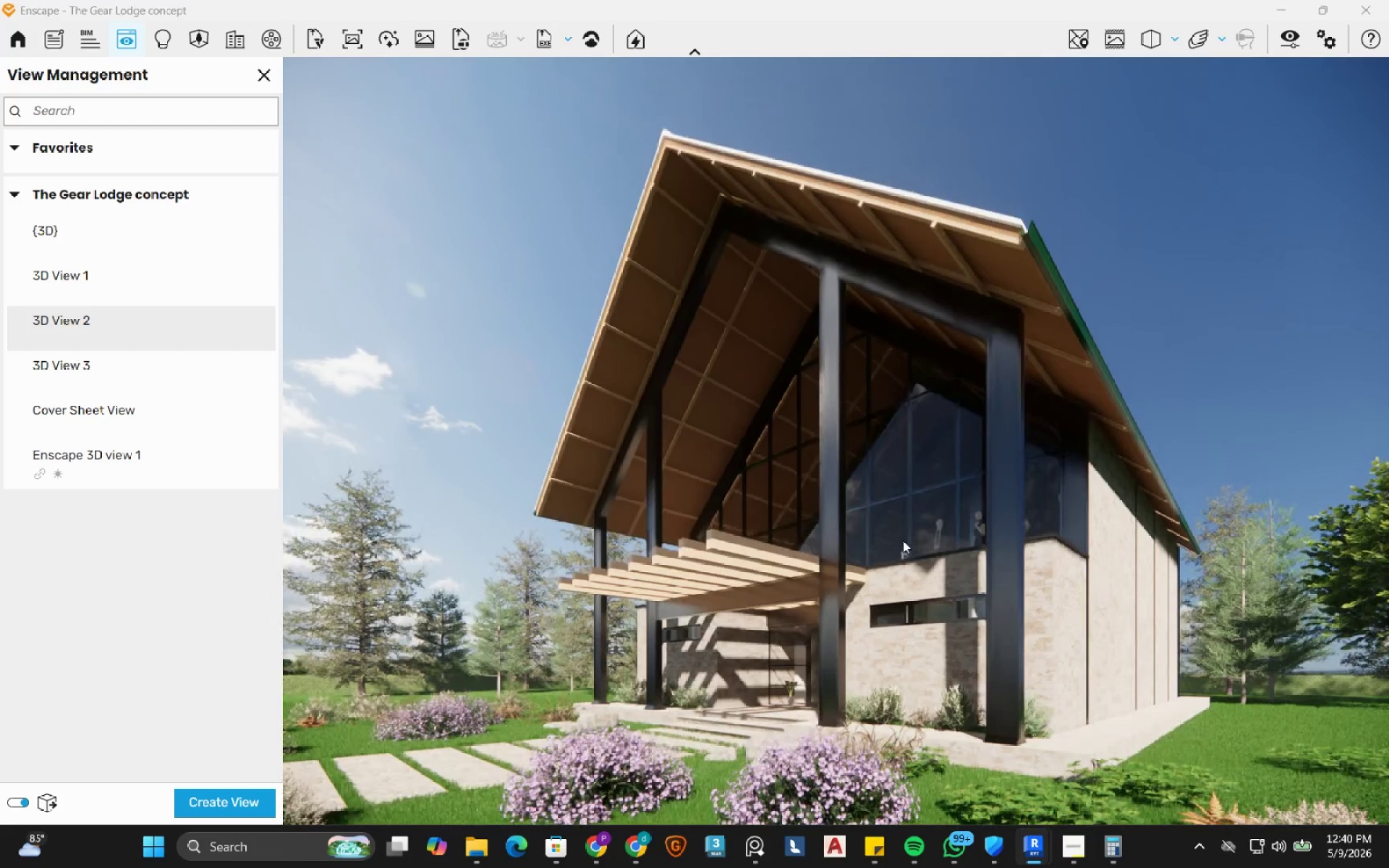 
key(E)
 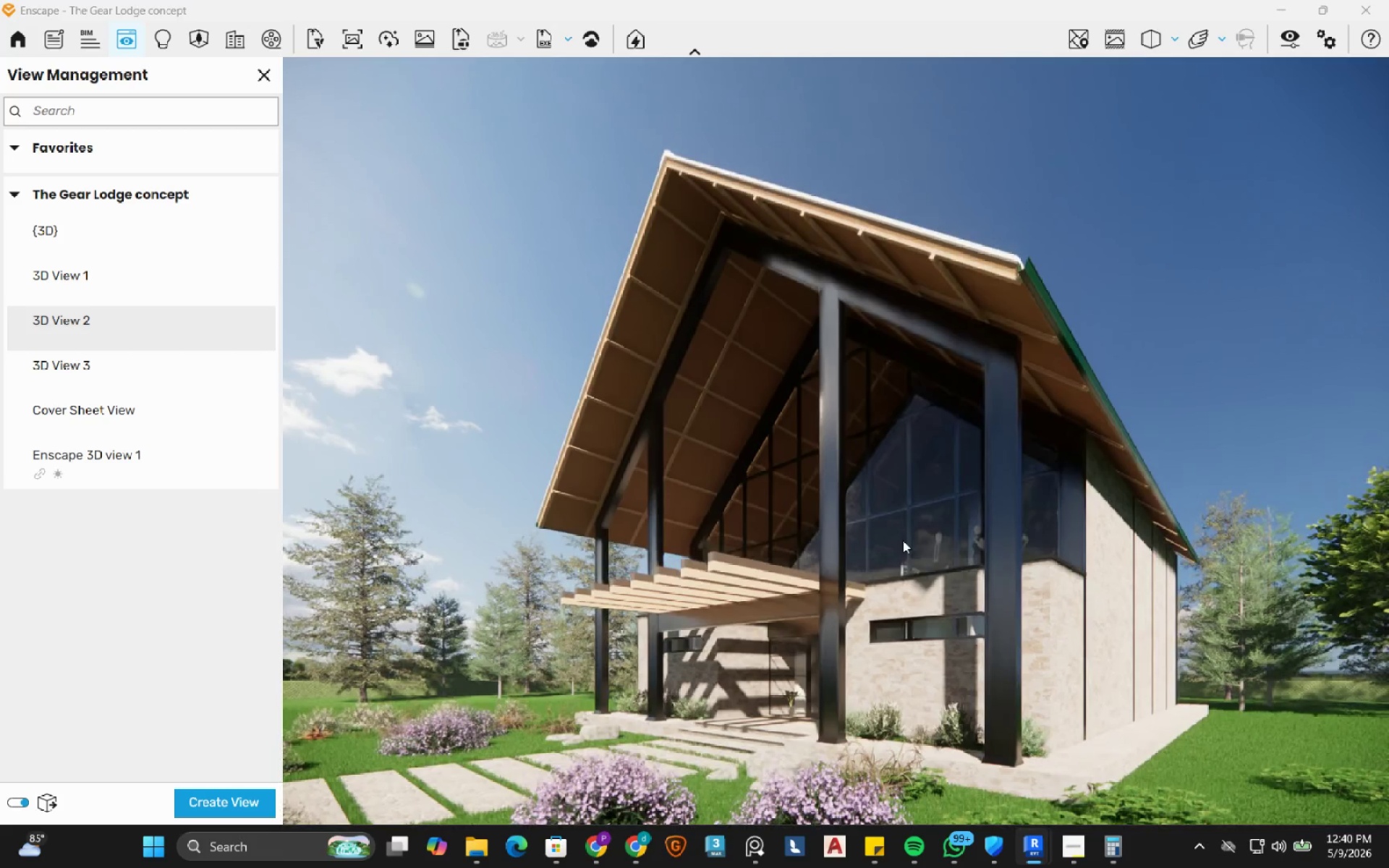 
left_click_drag(start_coordinate=[903, 540], to_coordinate=[836, 441])
 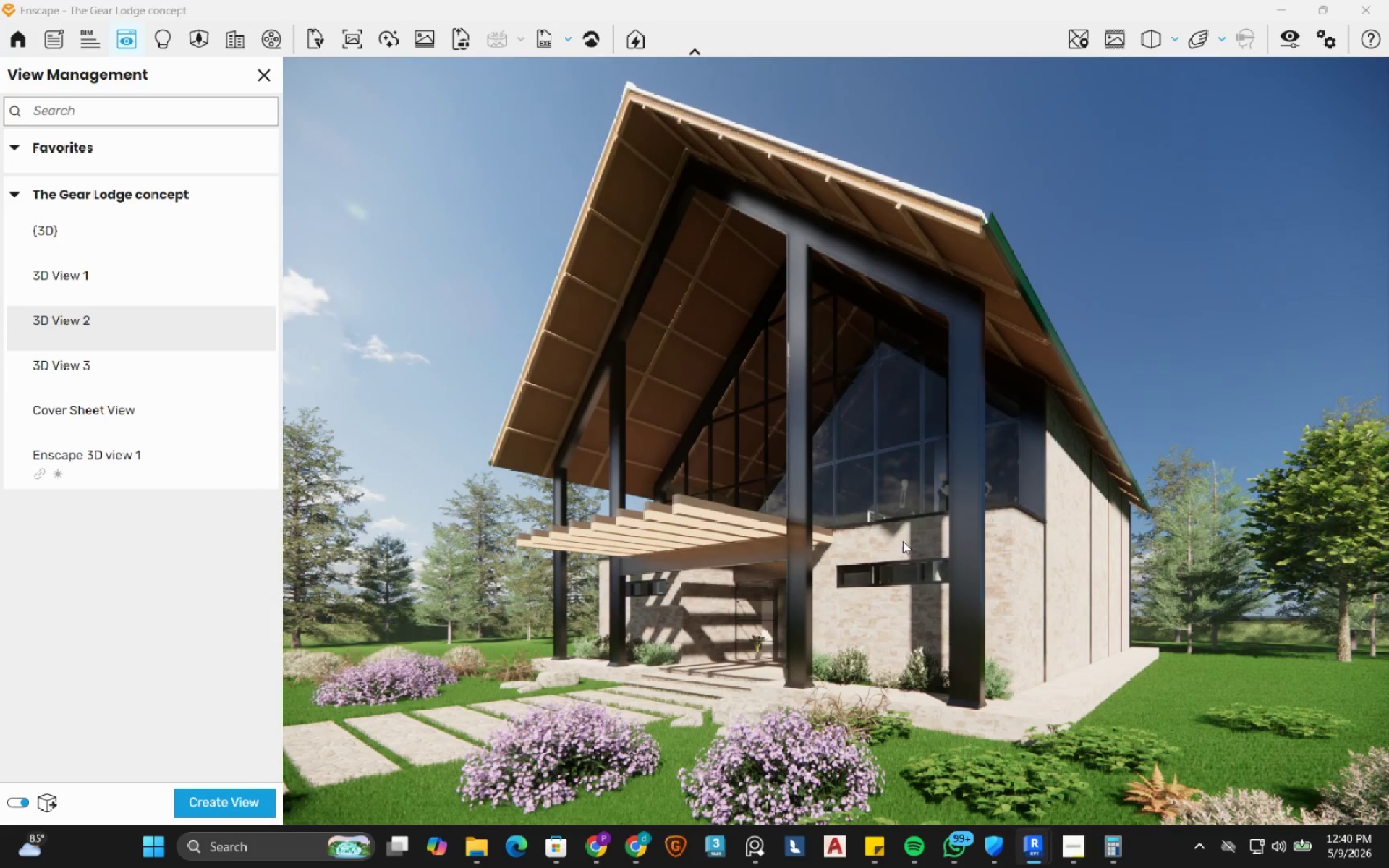 
type(eqq)
 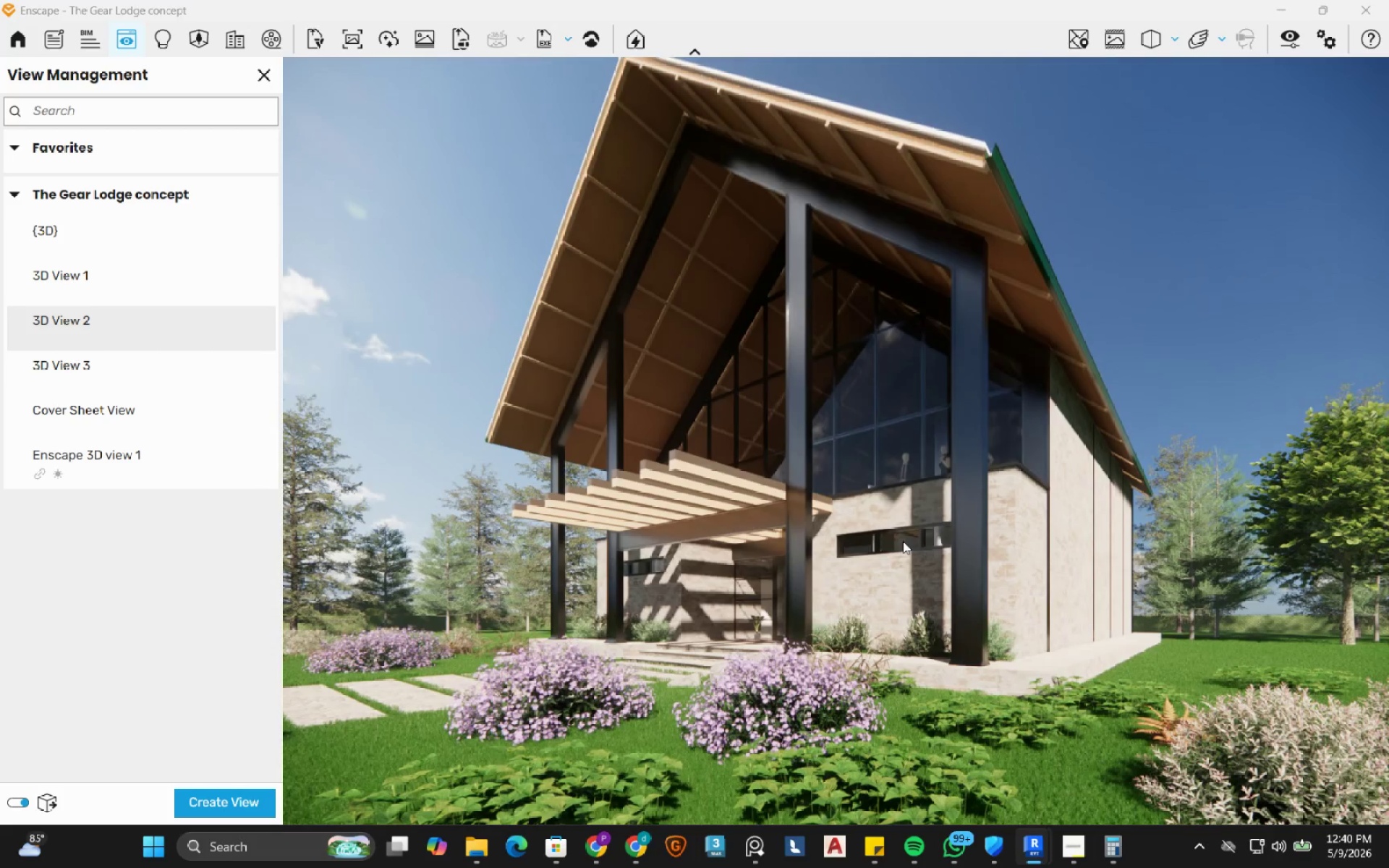 
left_click_drag(start_coordinate=[903, 541], to_coordinate=[836, 441])
 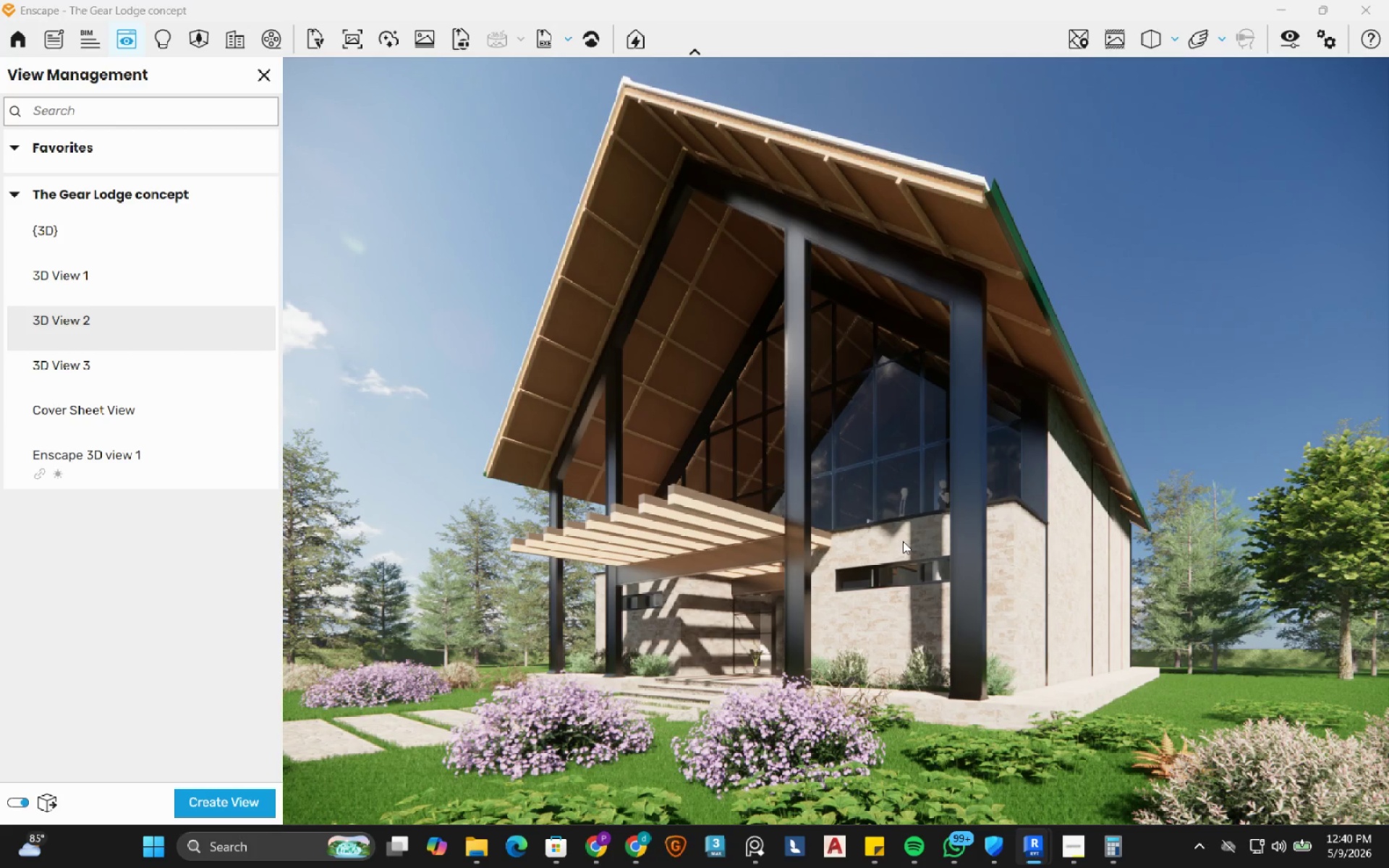 
left_click([1071, 844])